 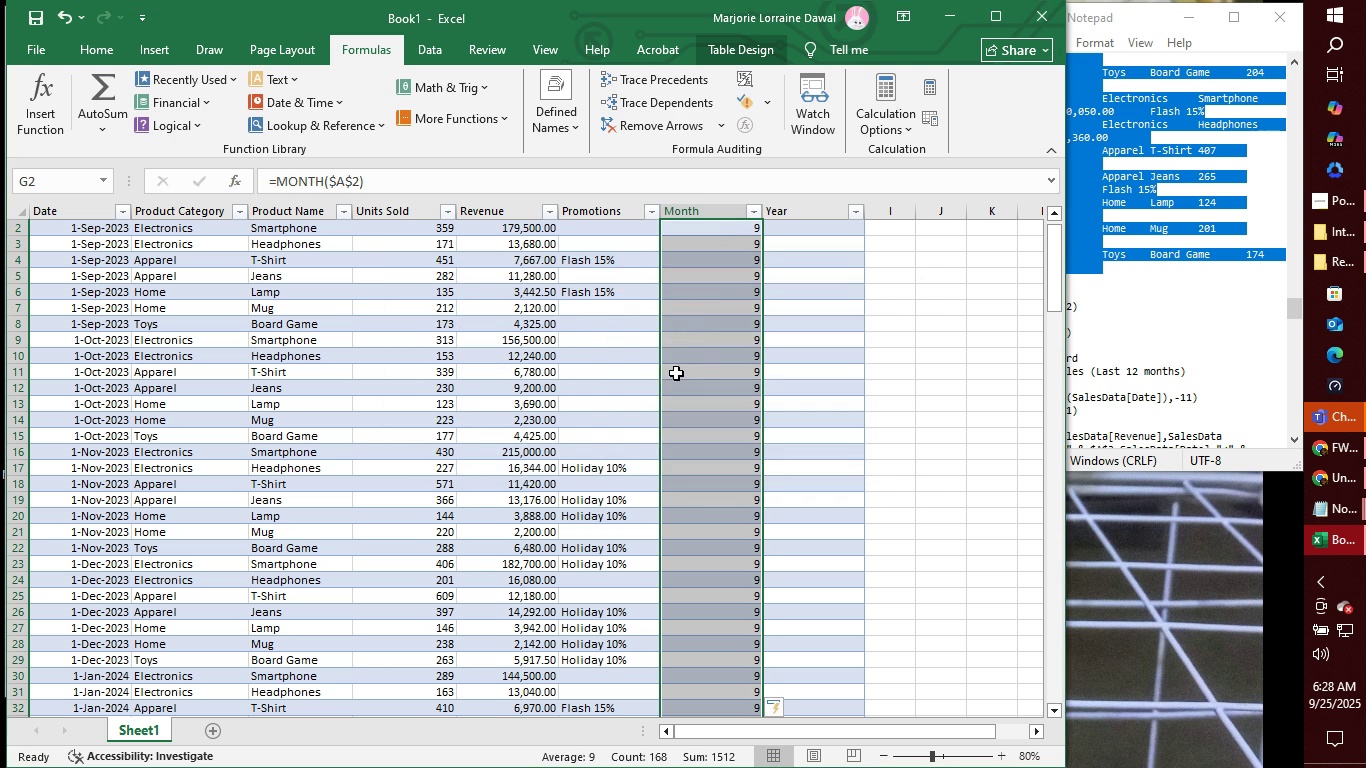 
left_click([719, 244])
 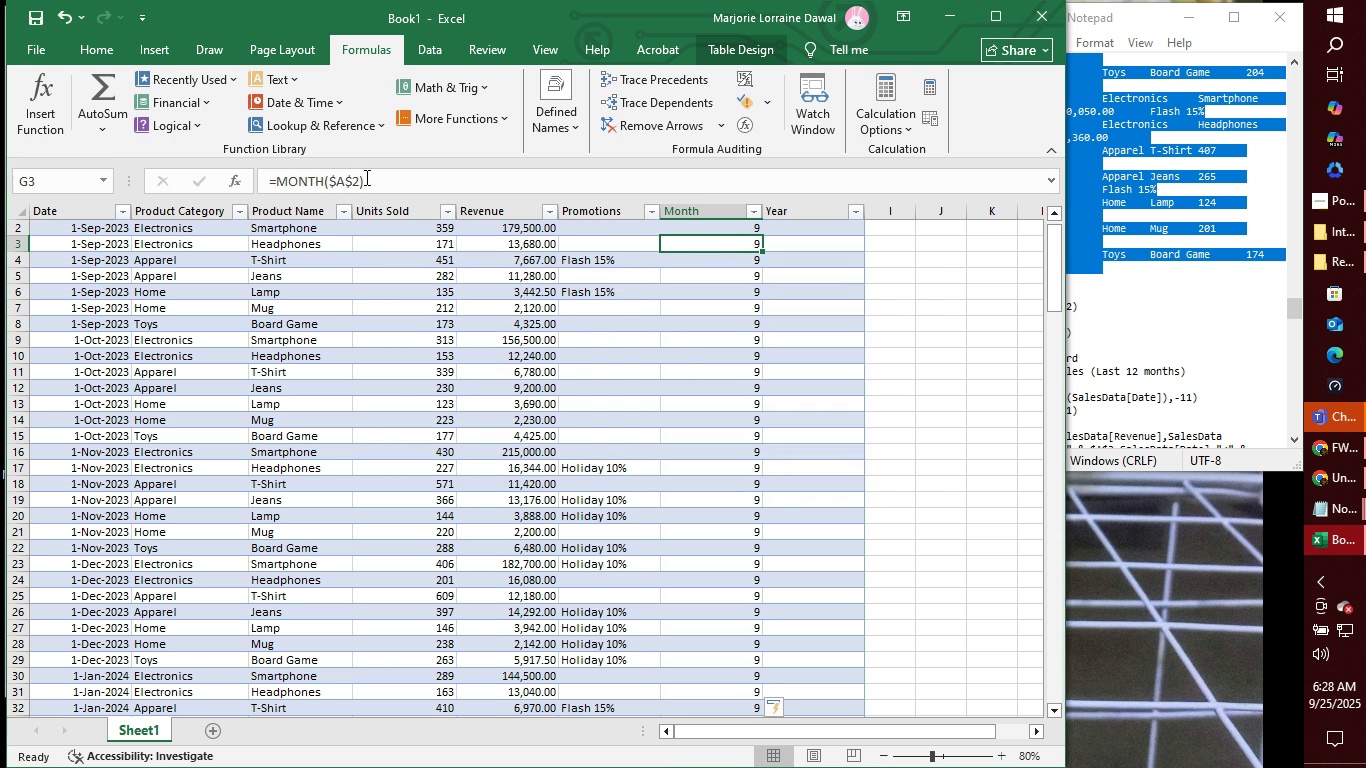 
left_click([359, 179])
 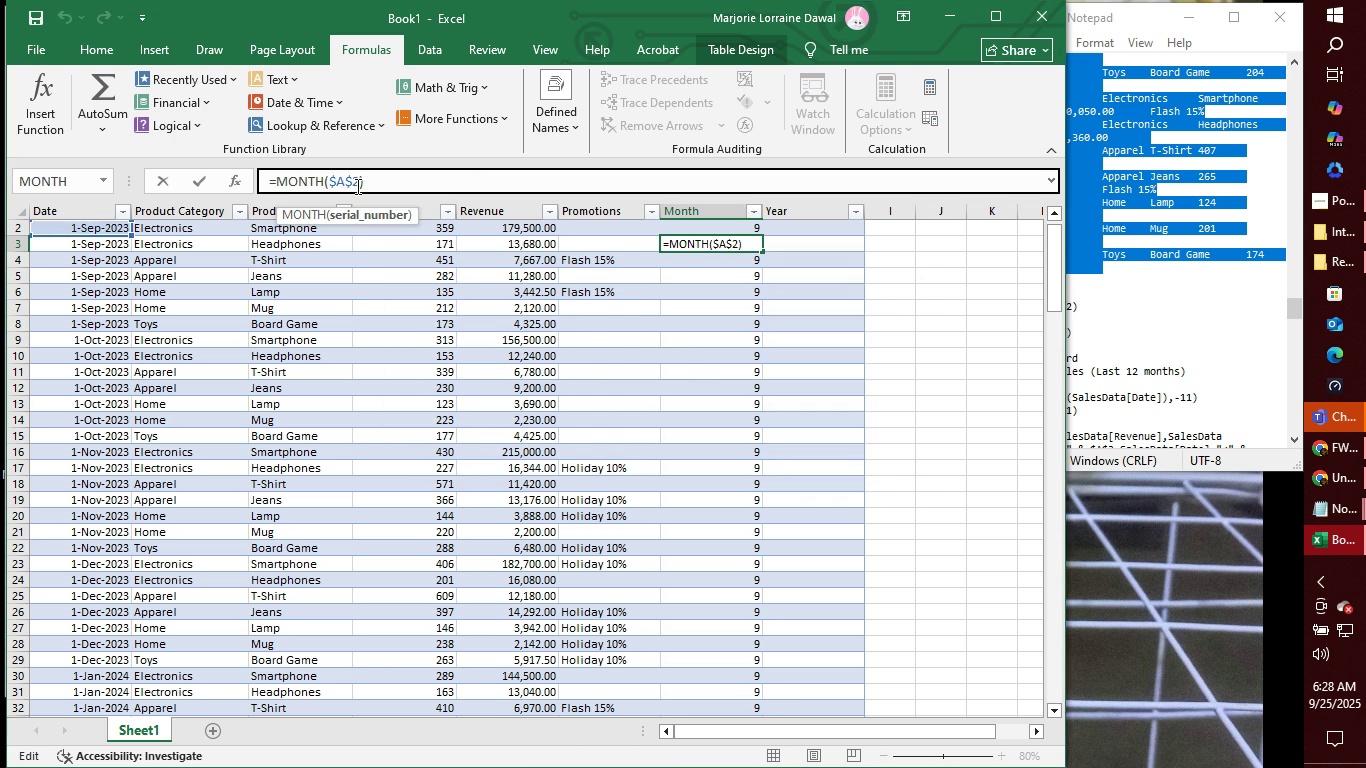 
key(Backspace)
 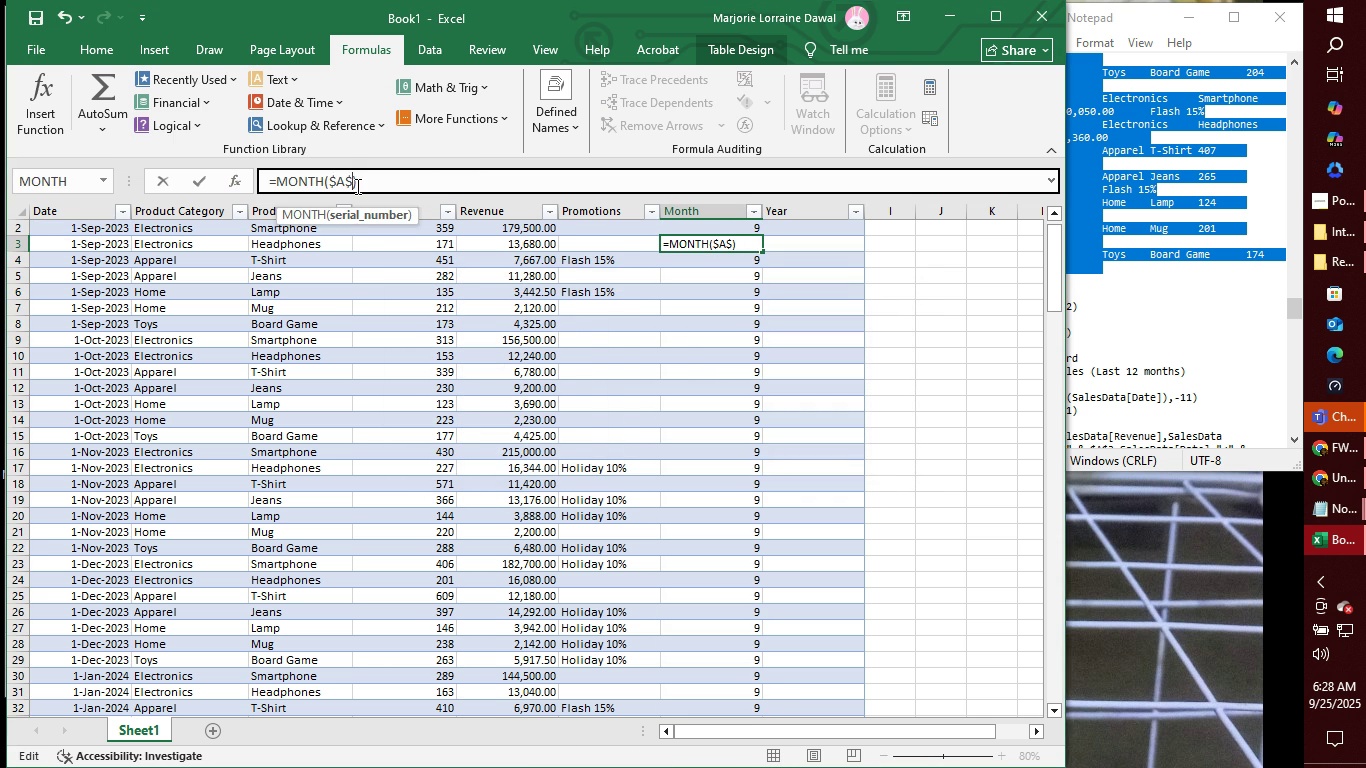 
key(3)
 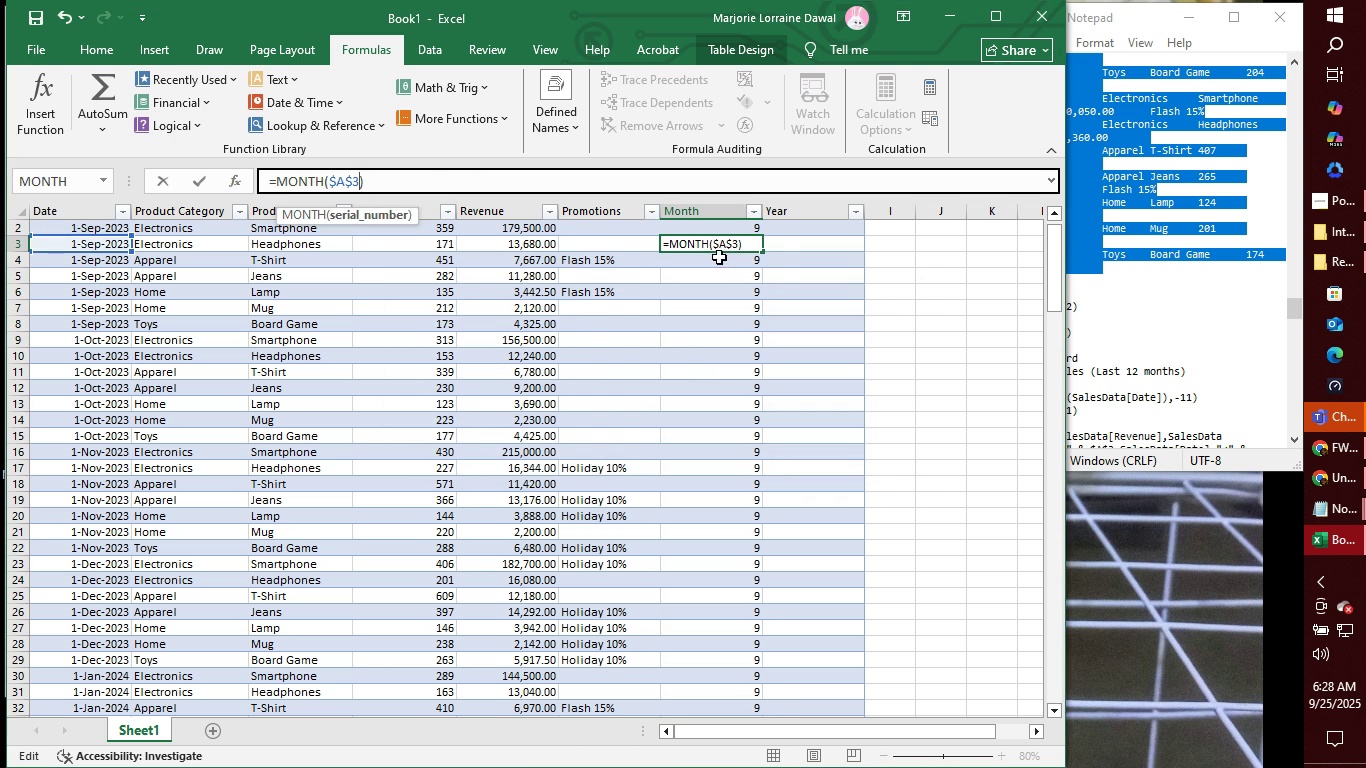 
left_click([719, 264])
 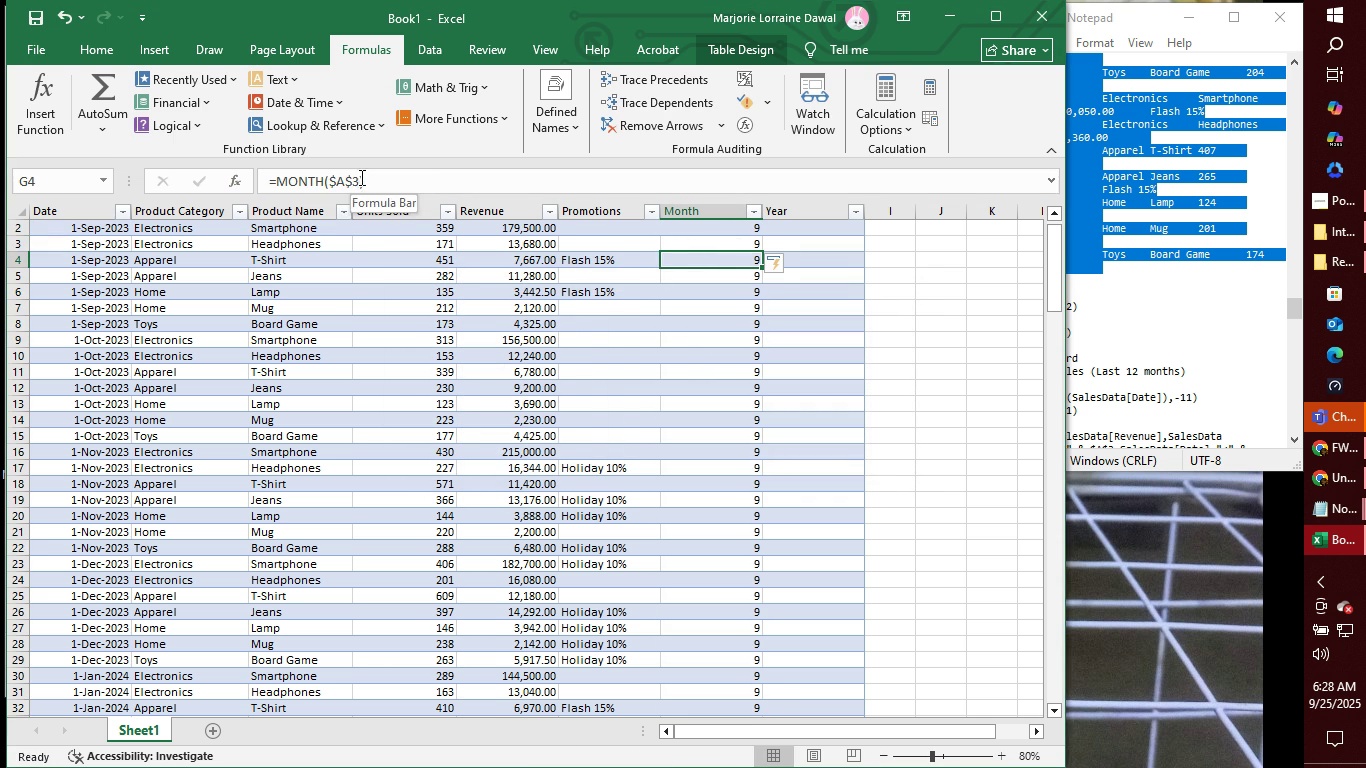 
left_click([357, 179])
 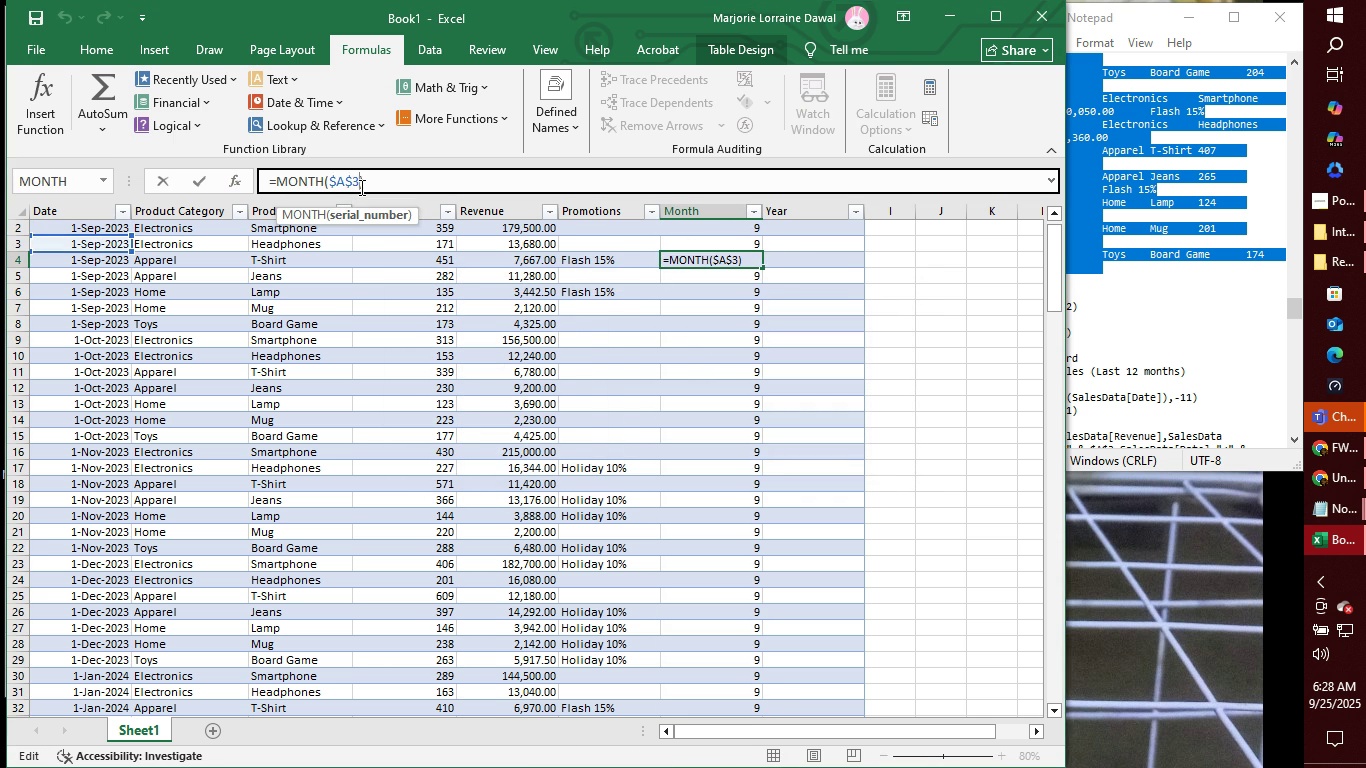 
key(Backspace)
 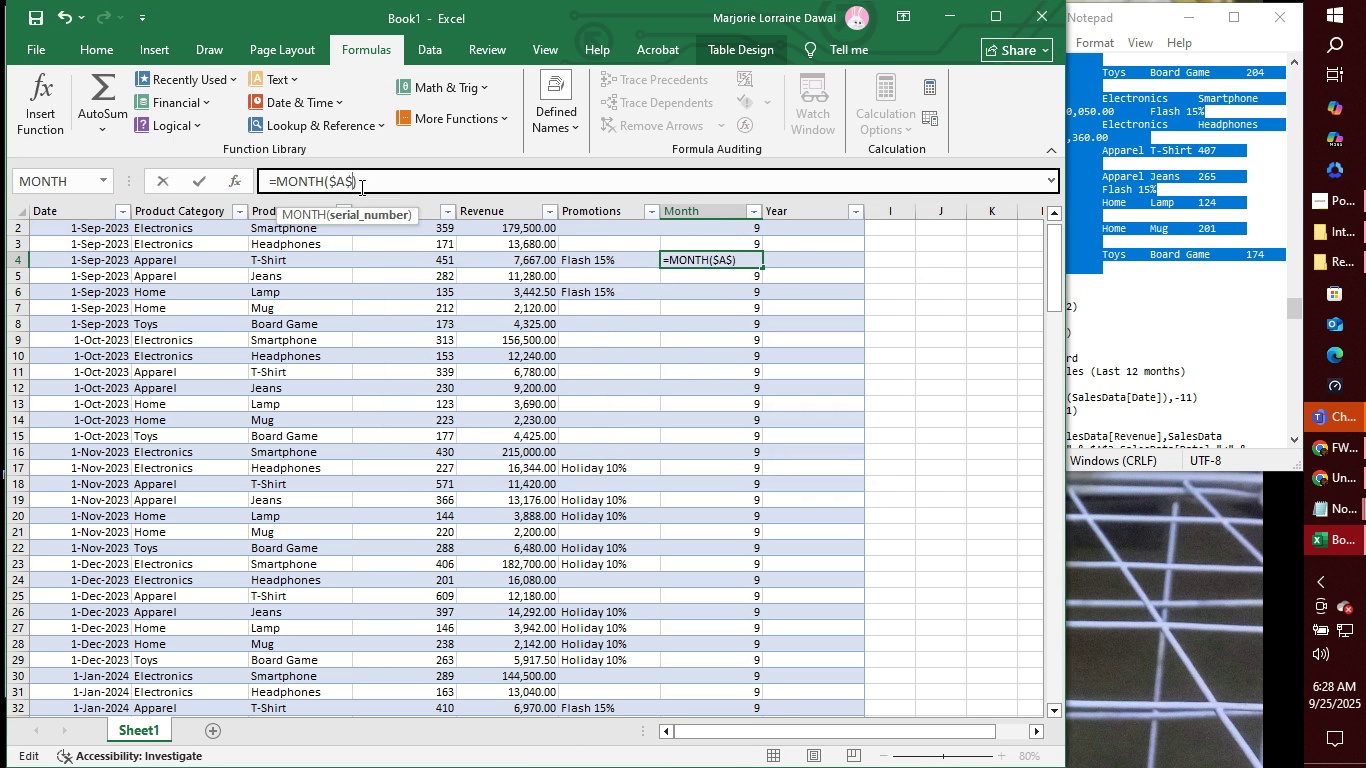 
key(4)
 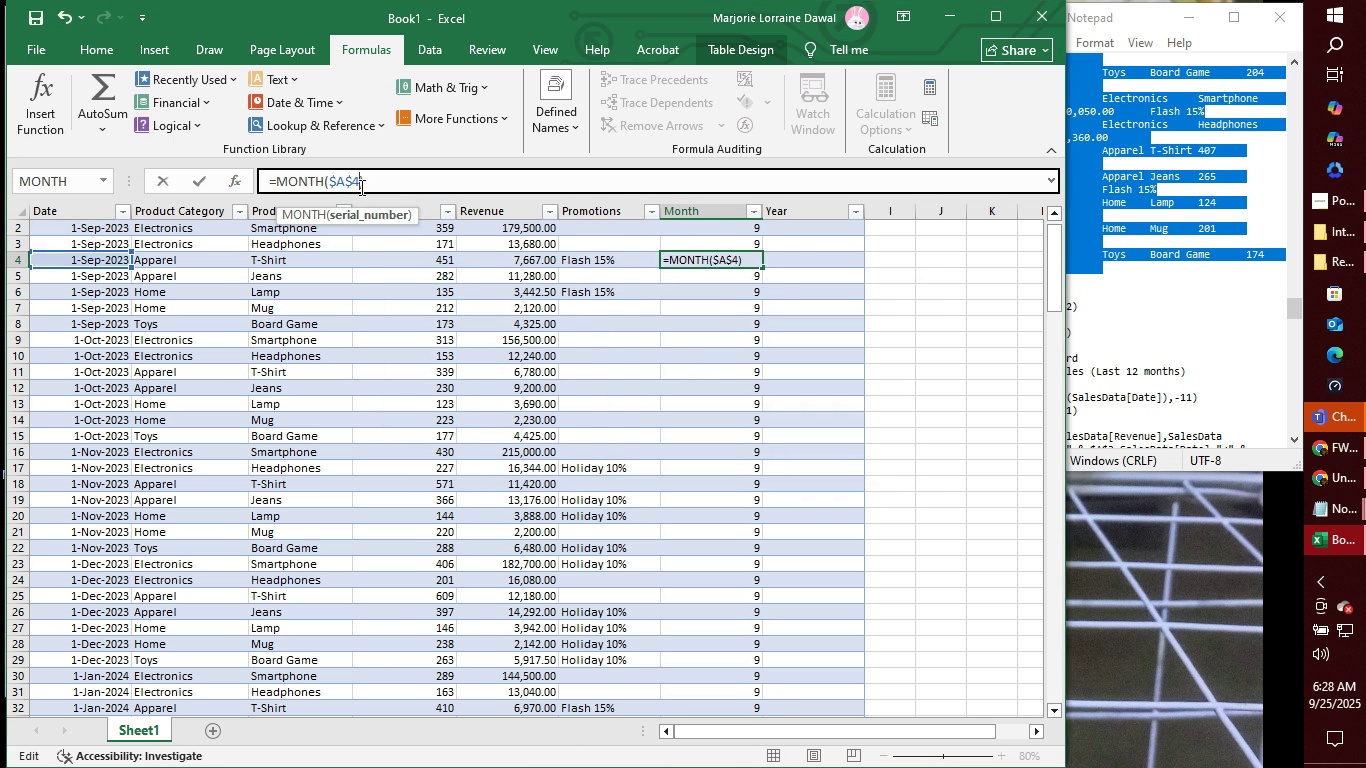 
key(Enter)
 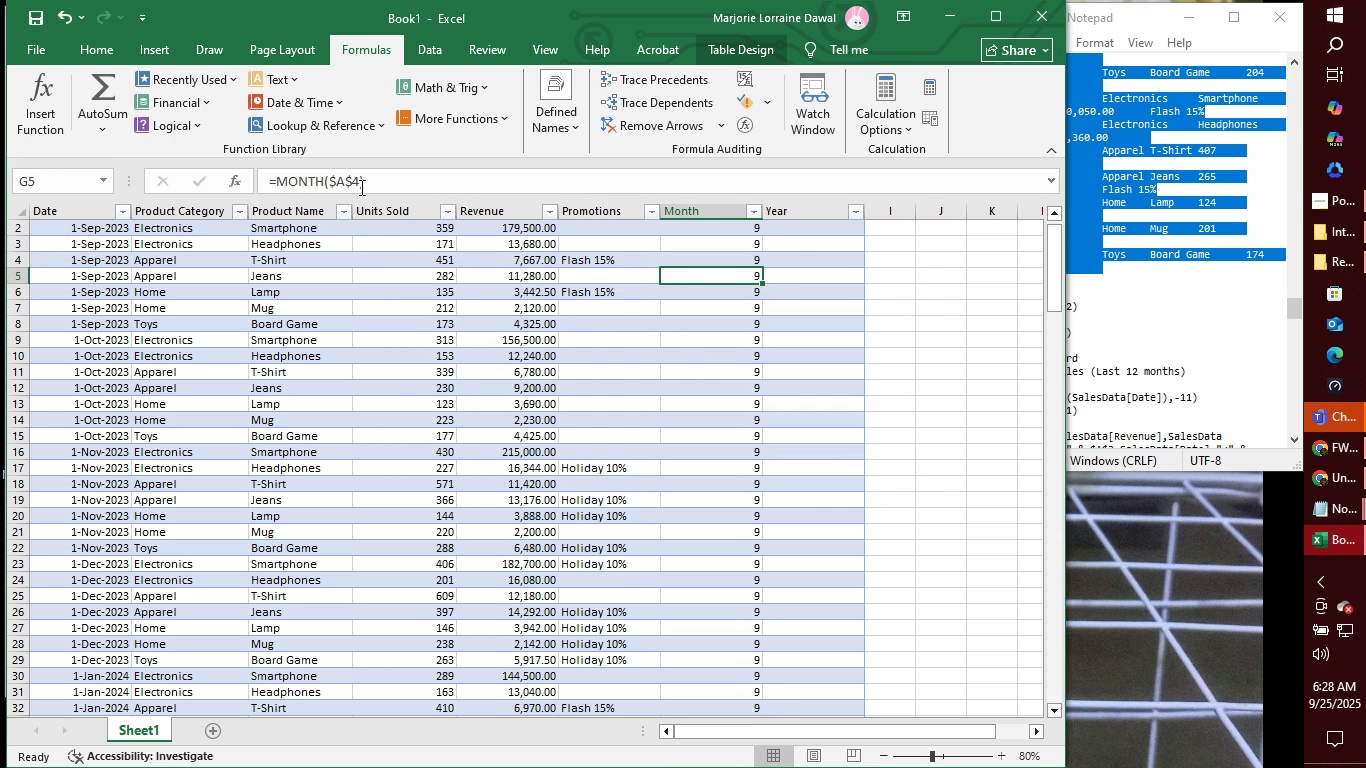 
left_click([360, 187])
 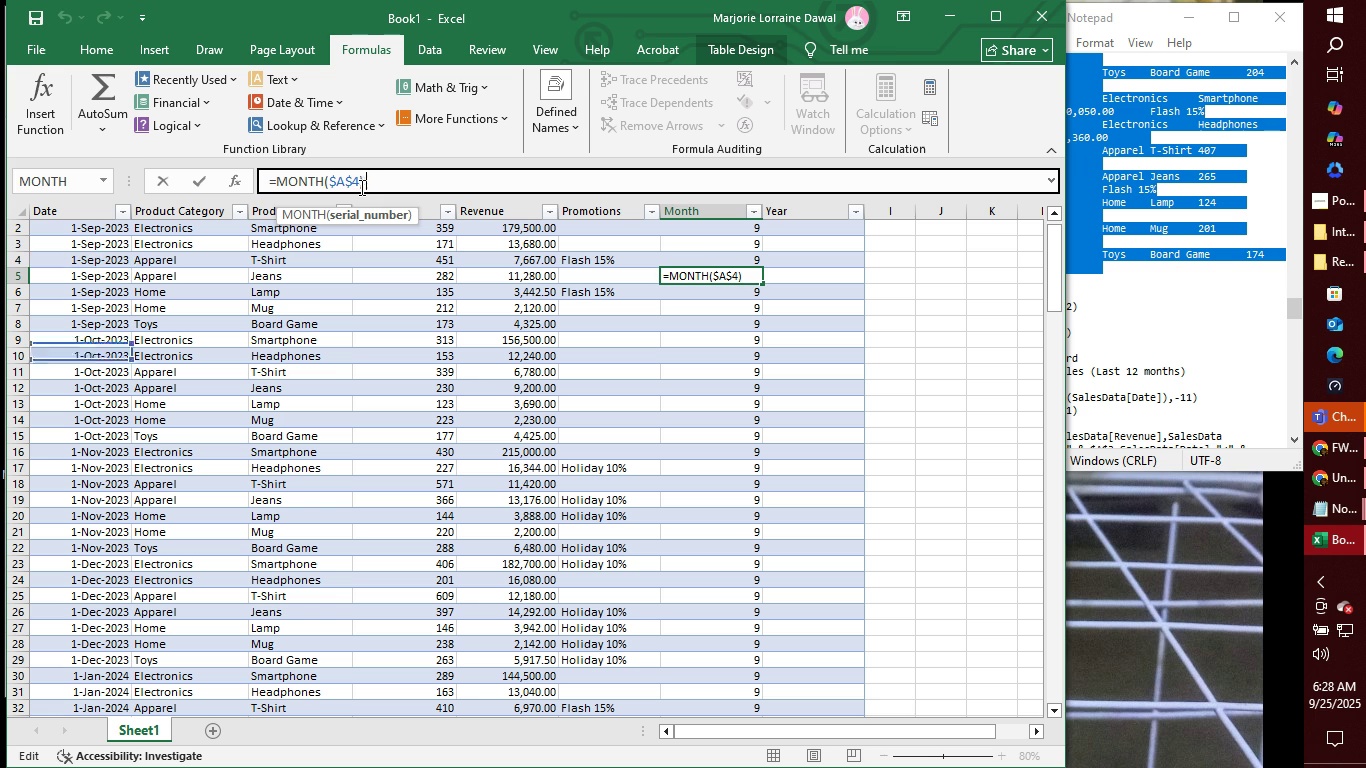 
key(5)
 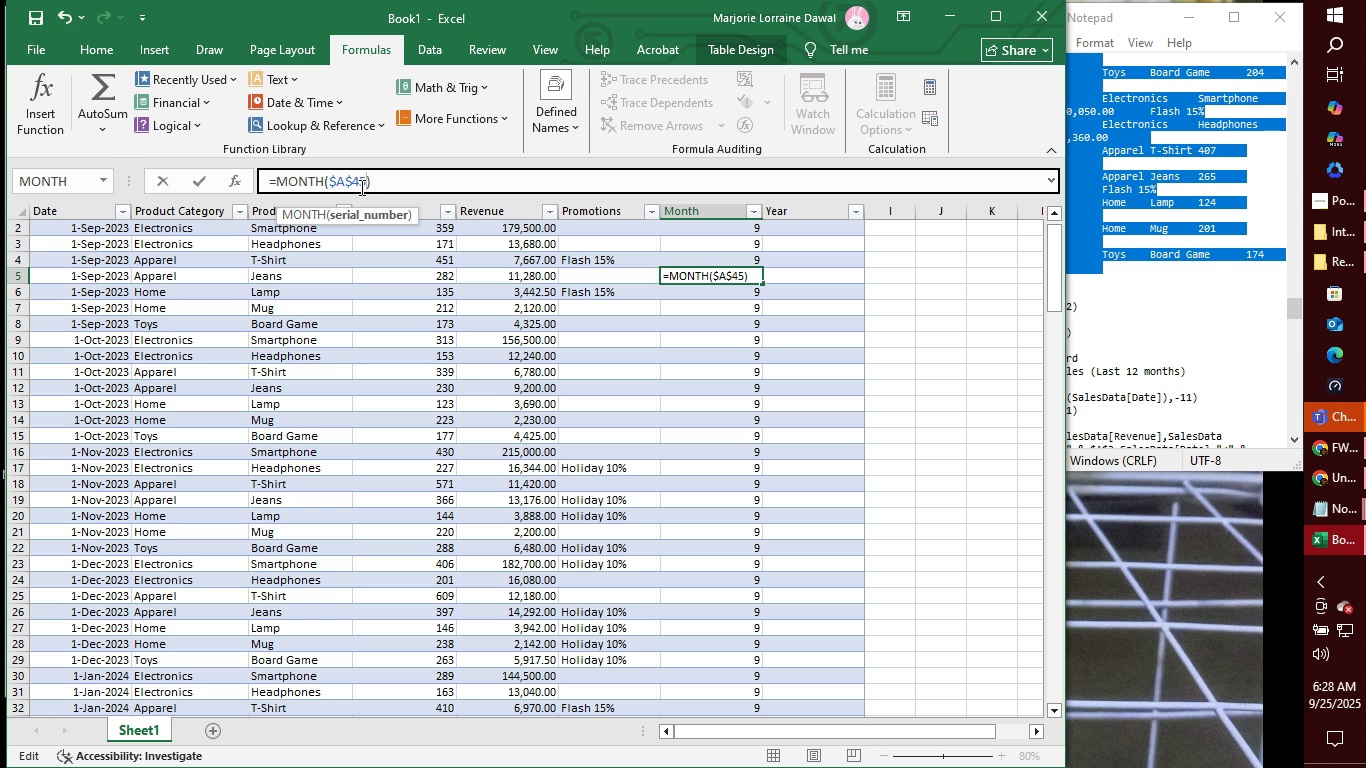 
key(Backspace)
 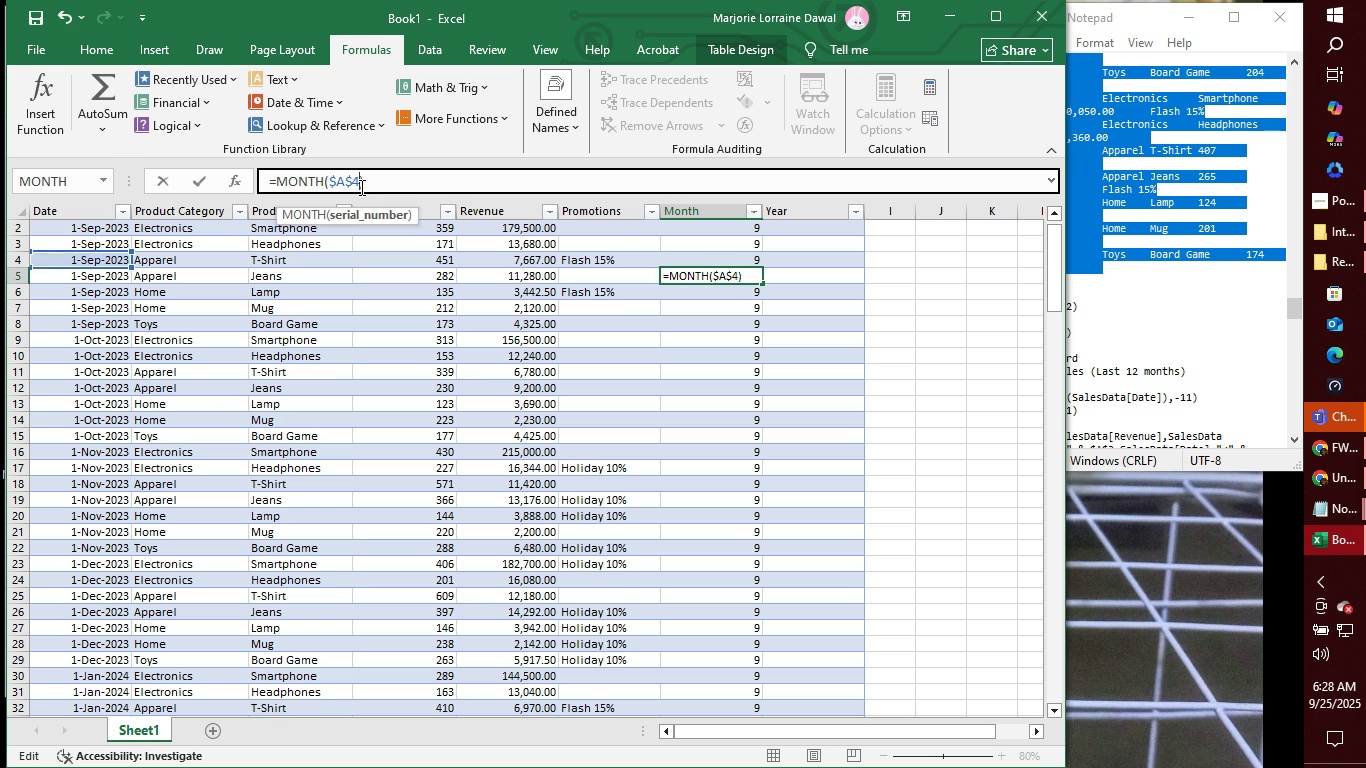 
key(Backspace)
 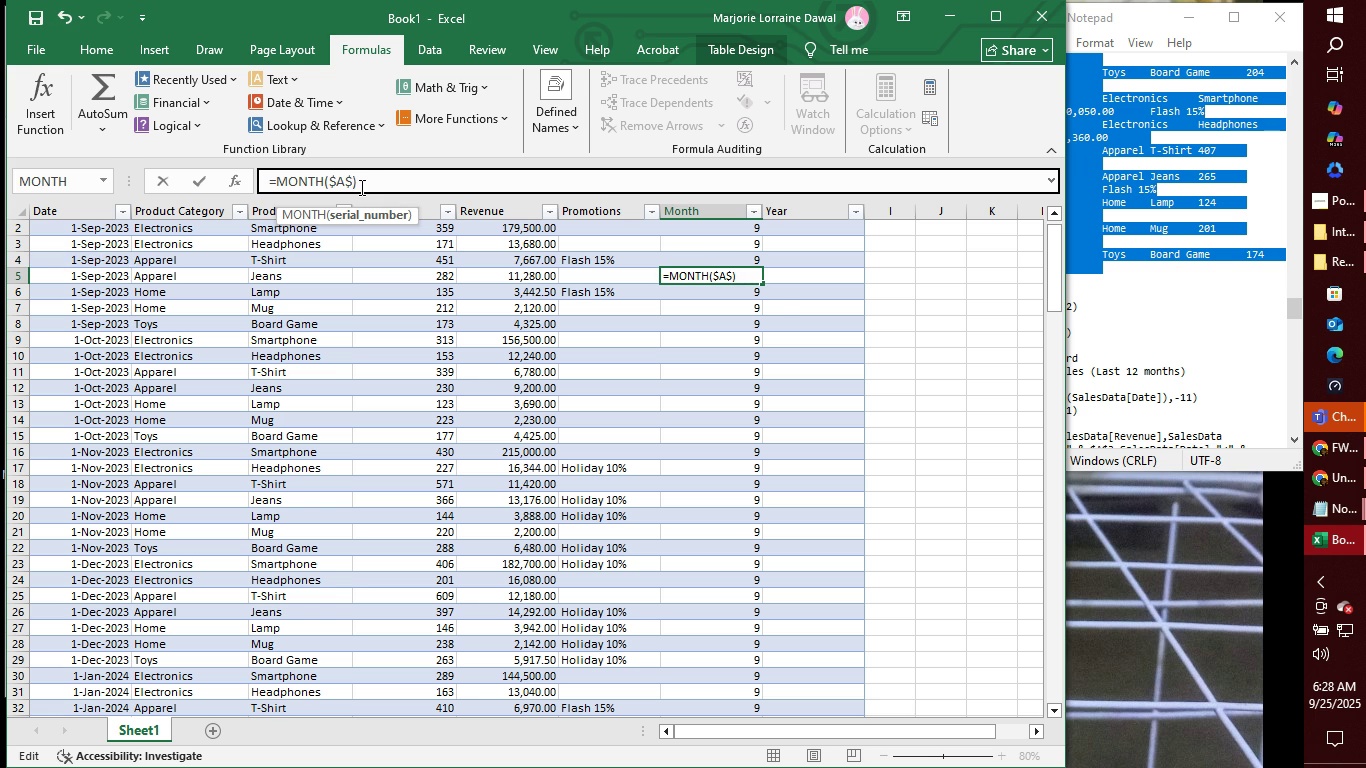 
key(5)
 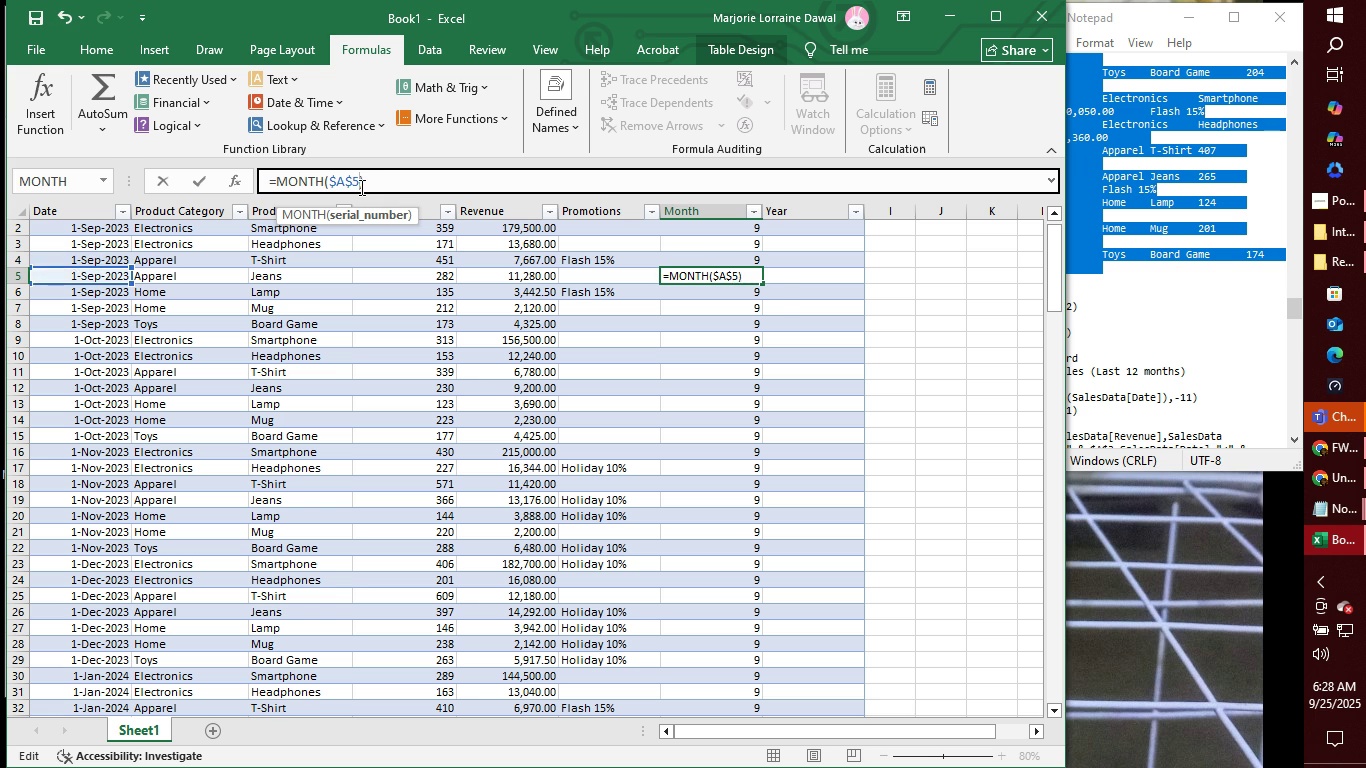 
key(Enter)
 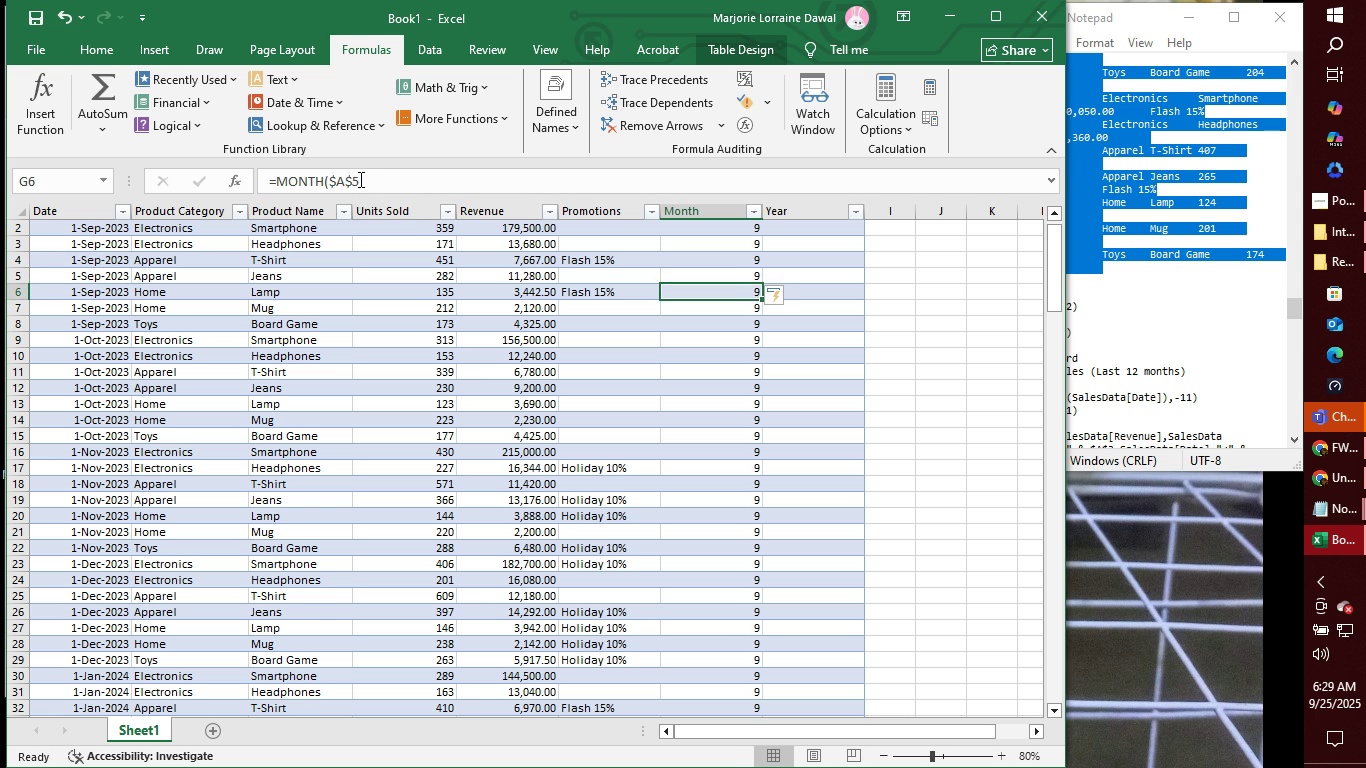 
left_click([356, 181])
 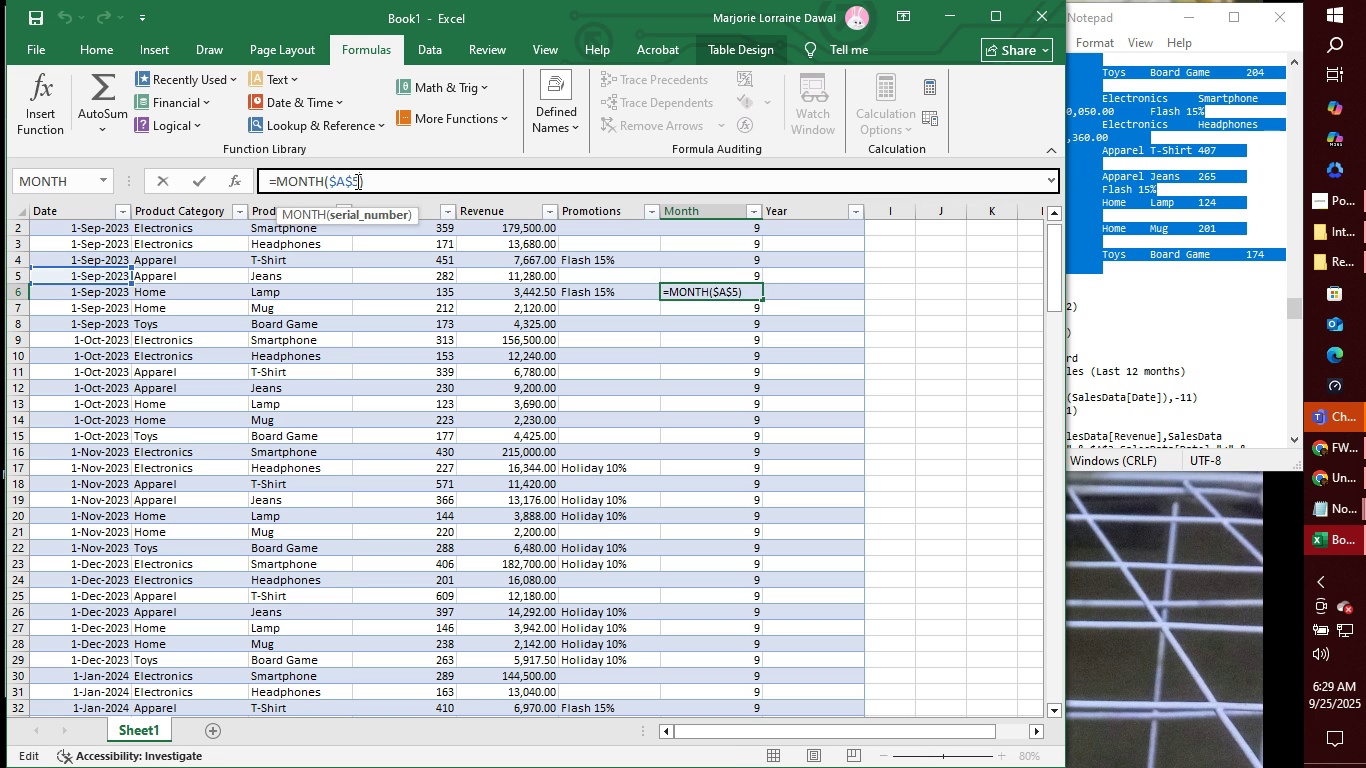 
key(Backspace)
 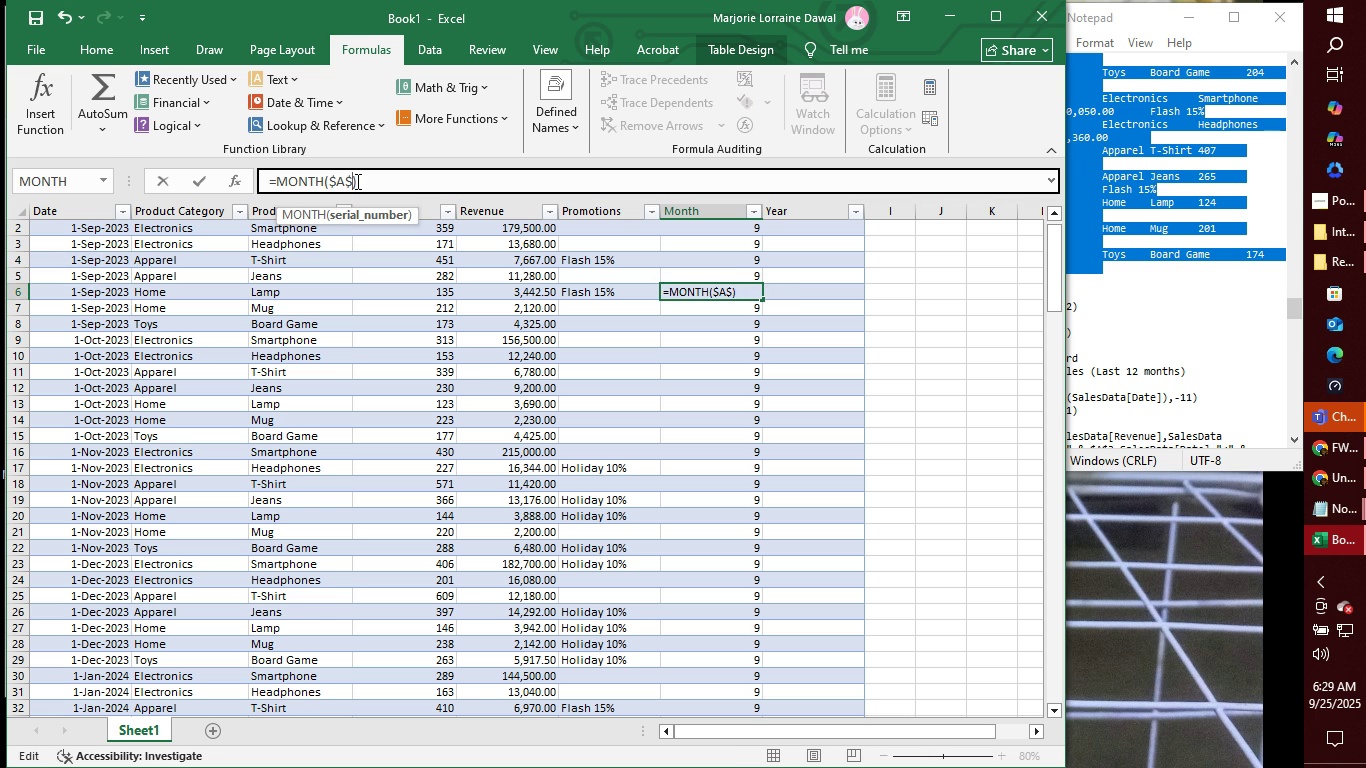 
key(6)
 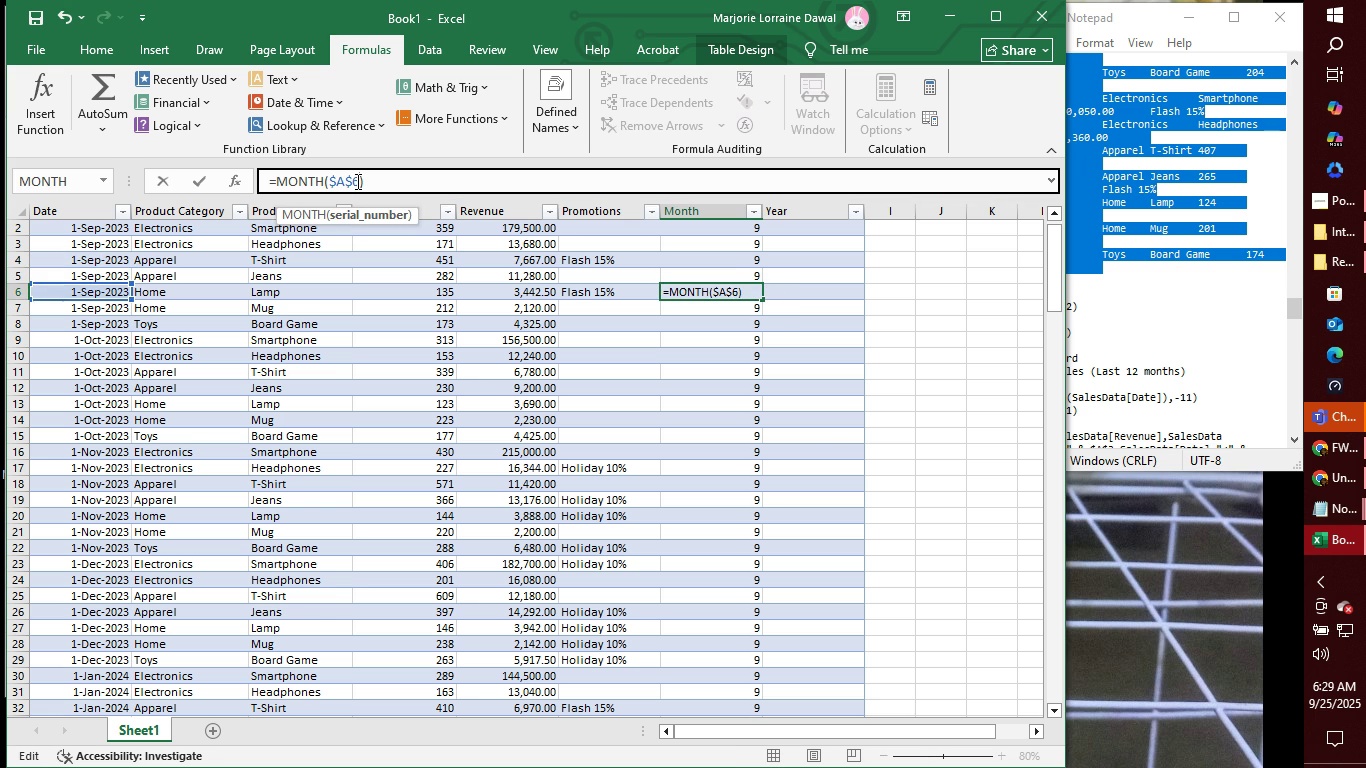 
key(Enter)
 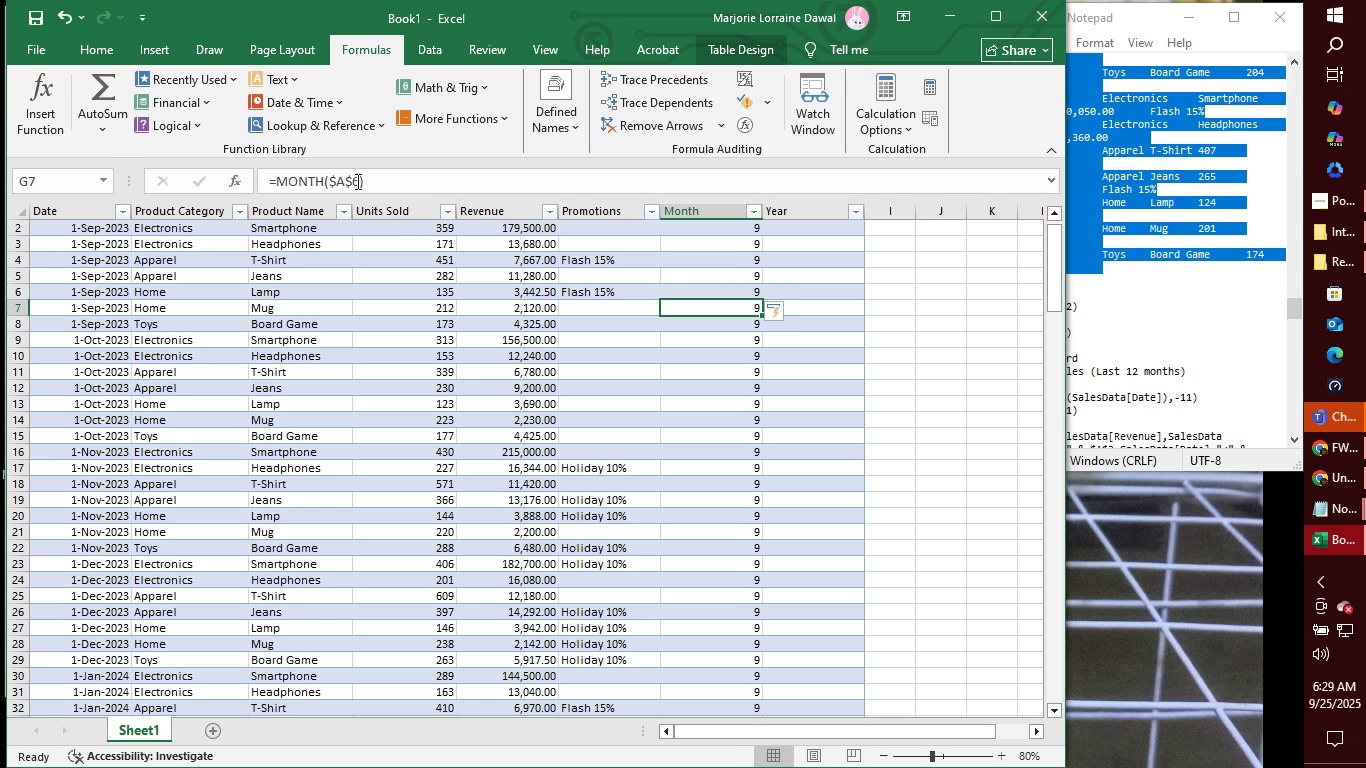 
left_click([356, 181])
 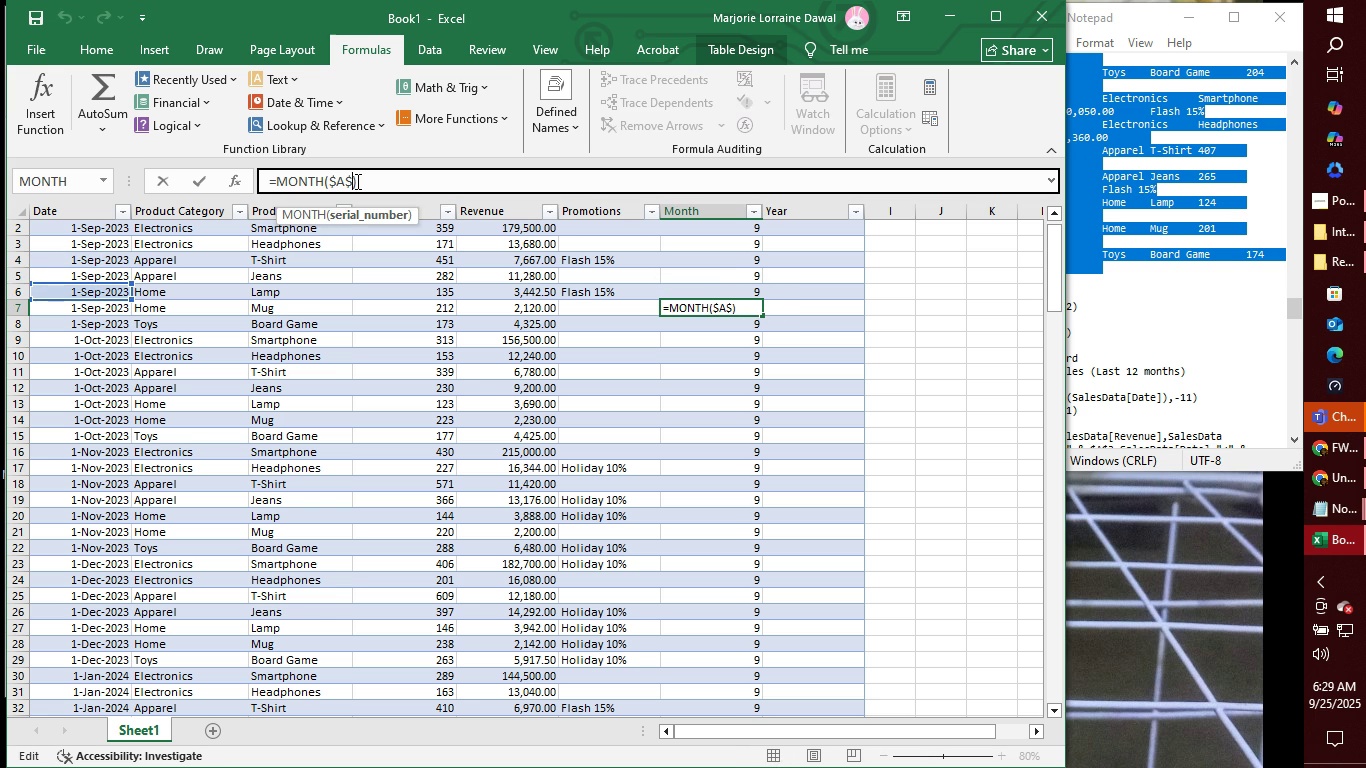 
key(Backspace)
 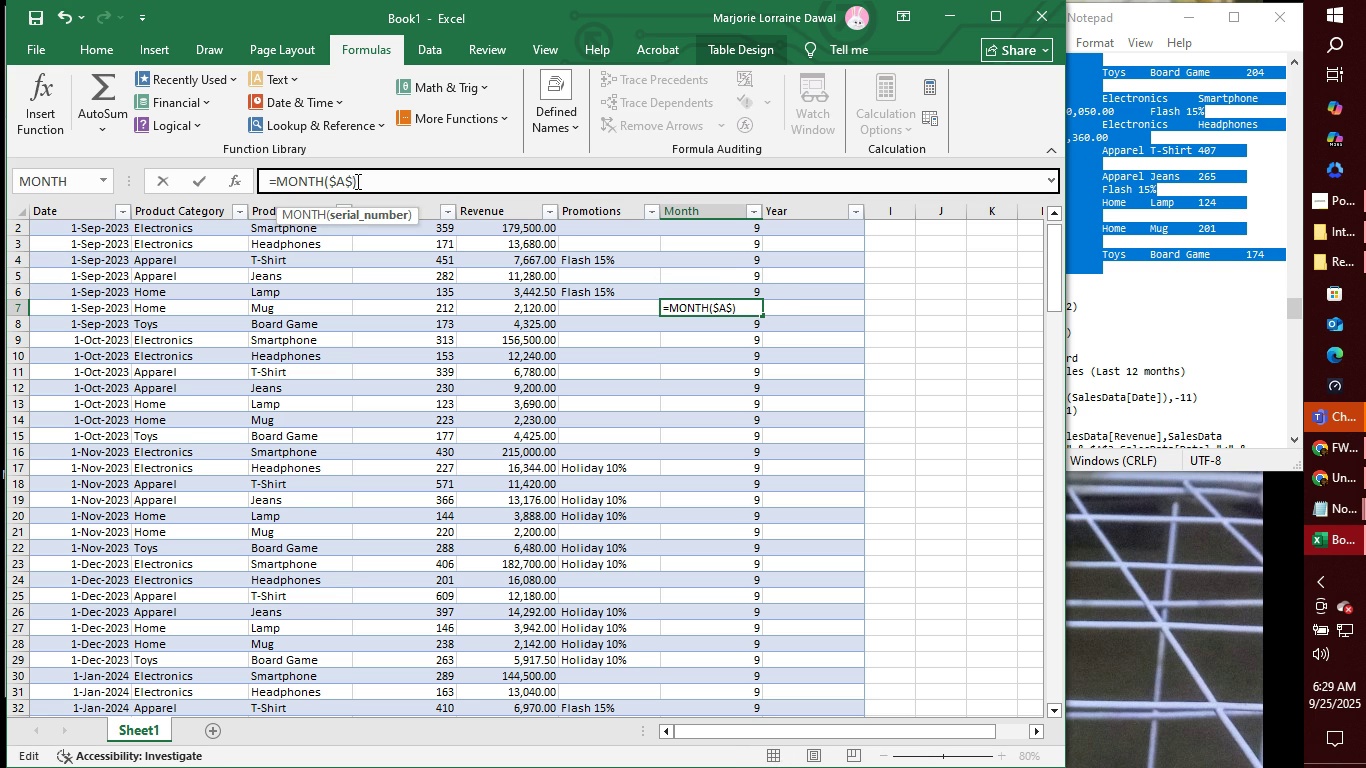 
key(7)
 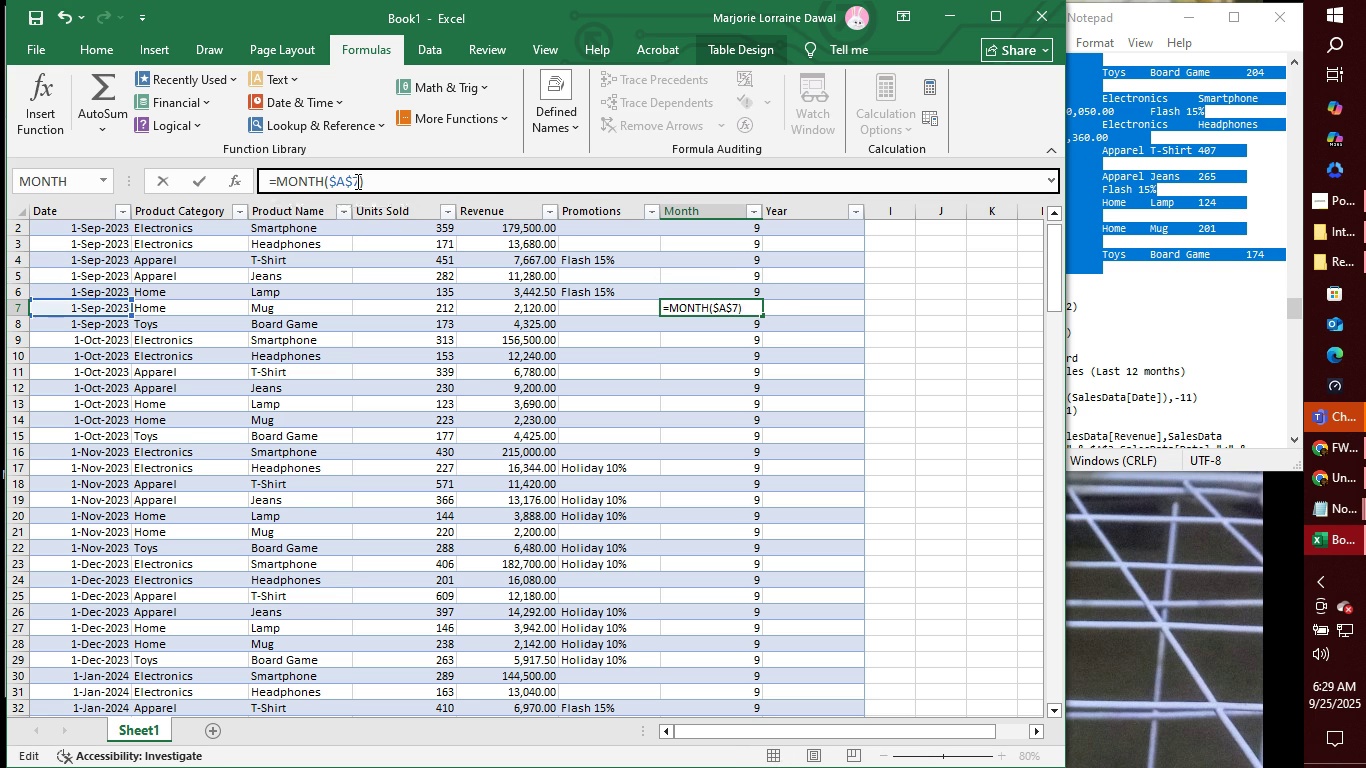 
key(Enter)
 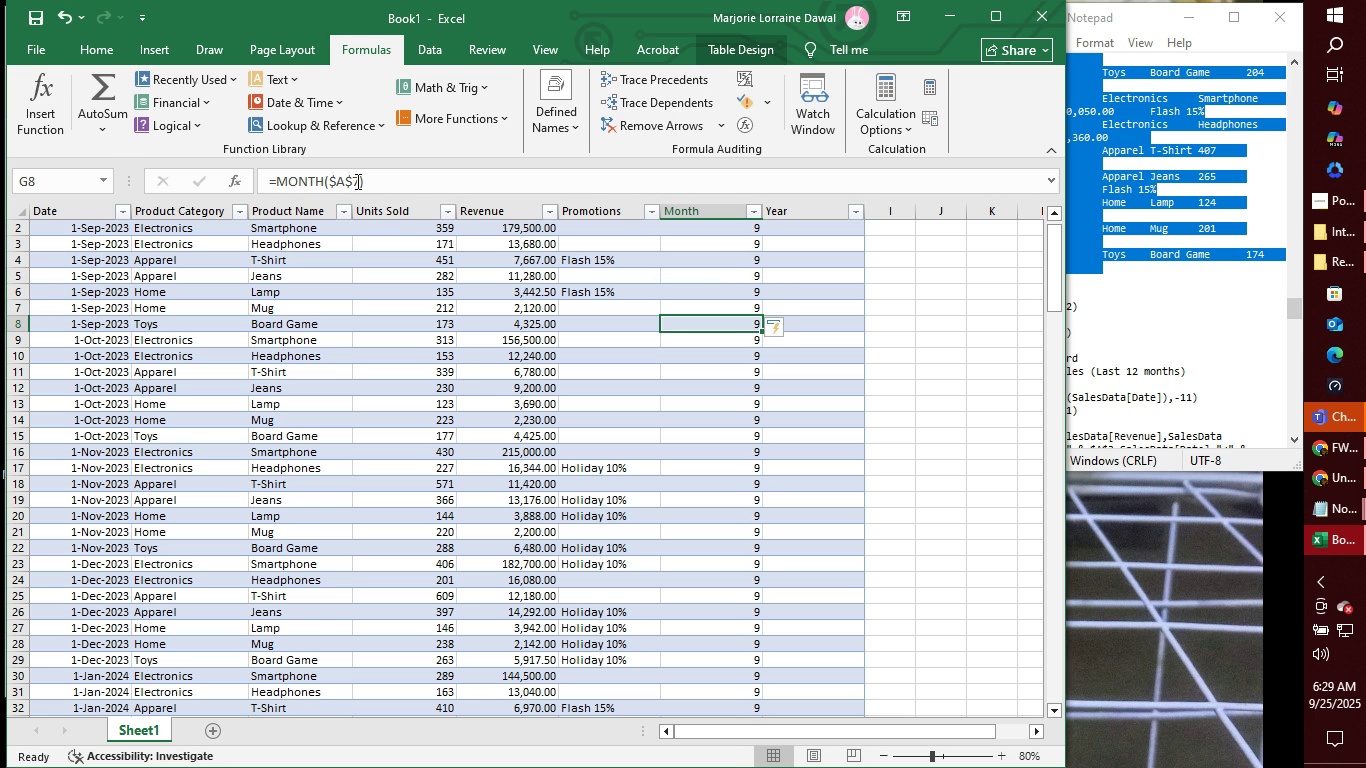 
left_click([356, 181])
 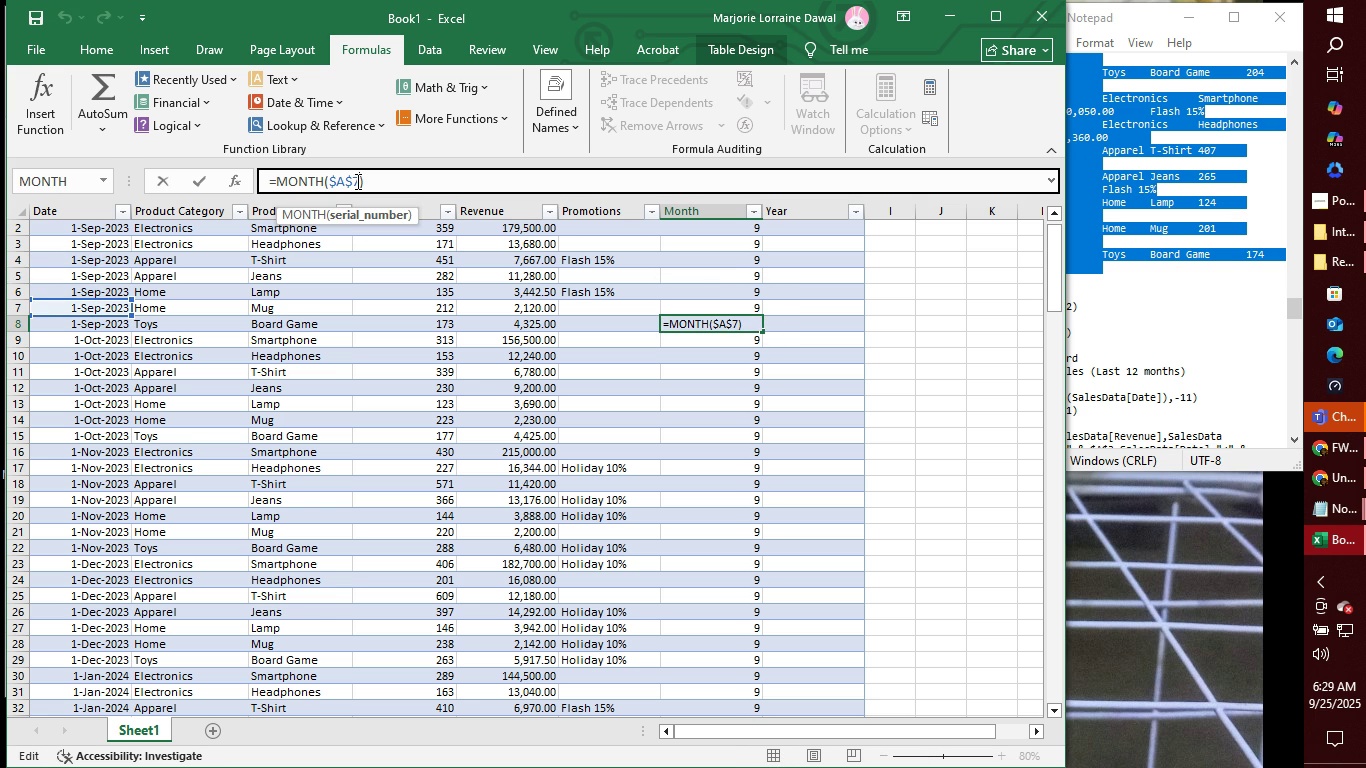 
key(Backspace)
 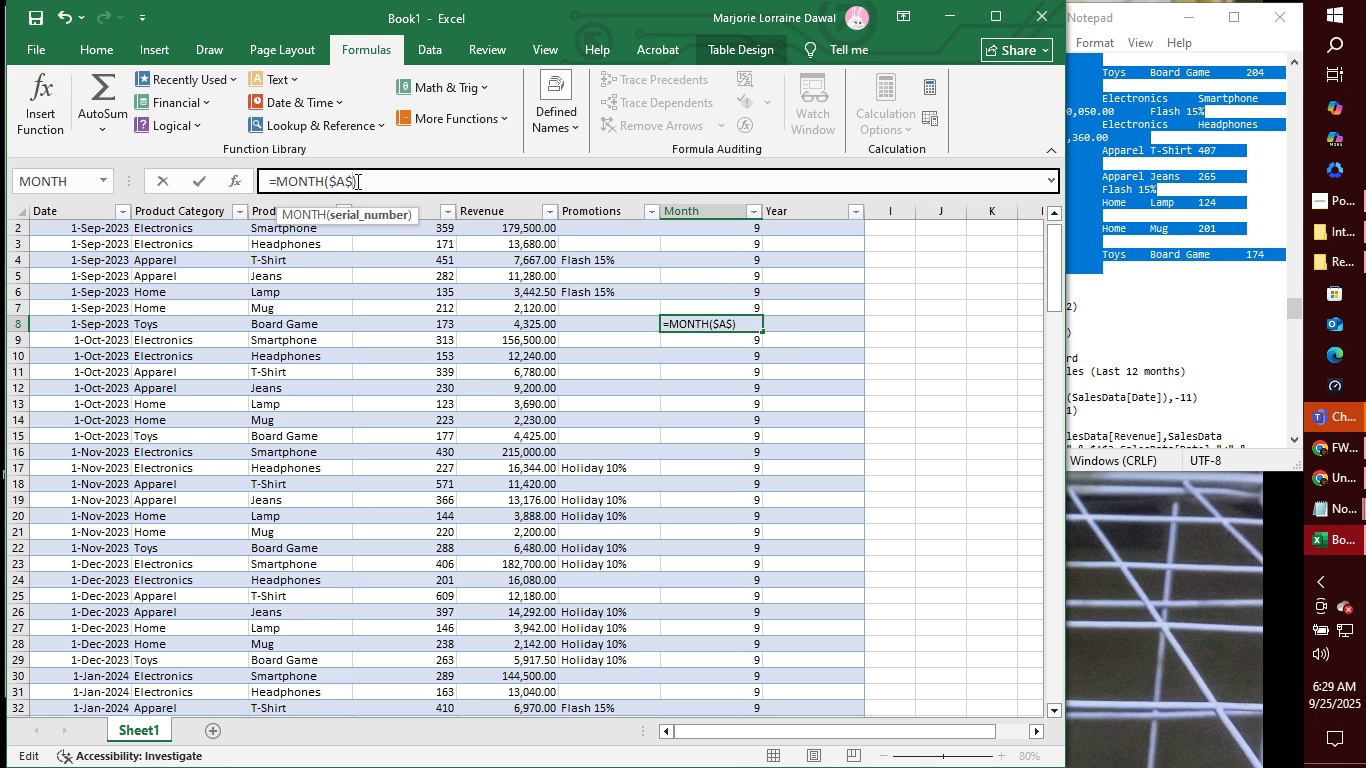 
key(8)
 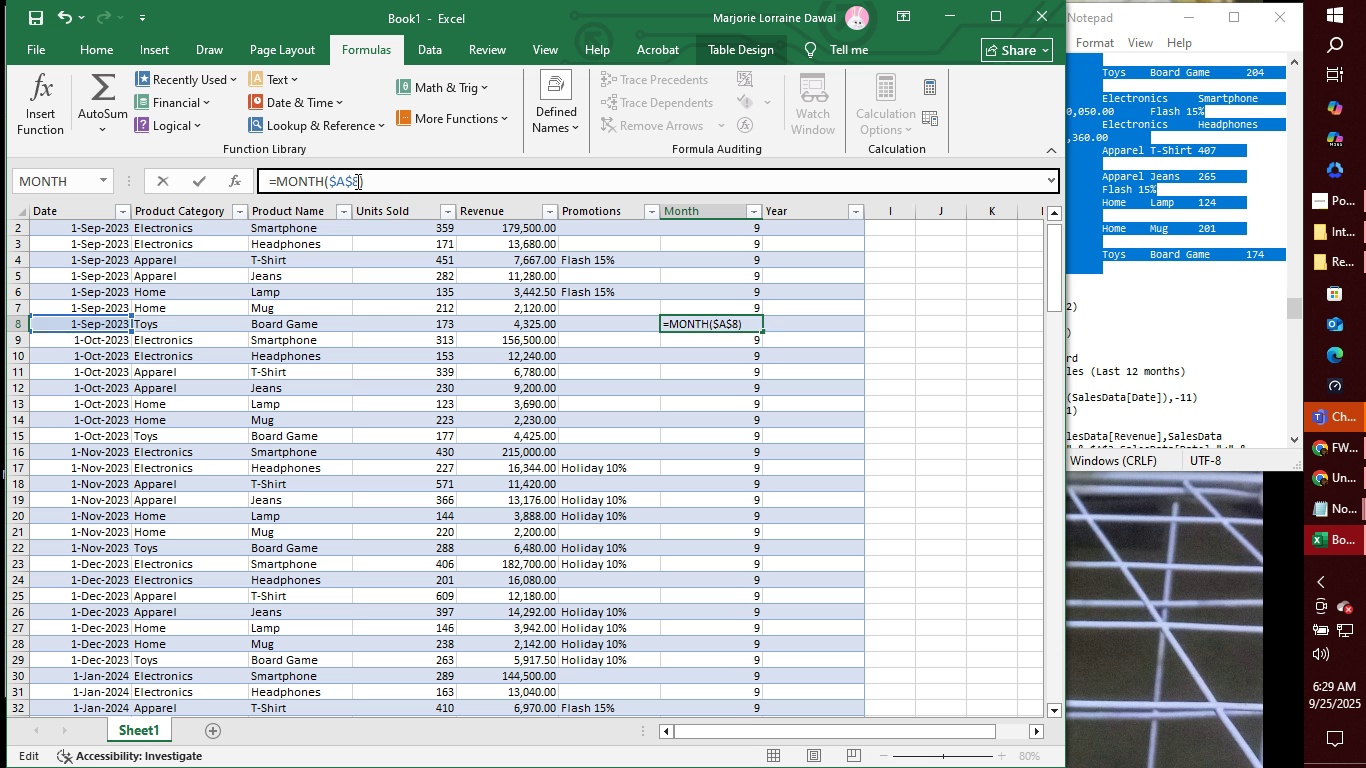 
key(Enter)
 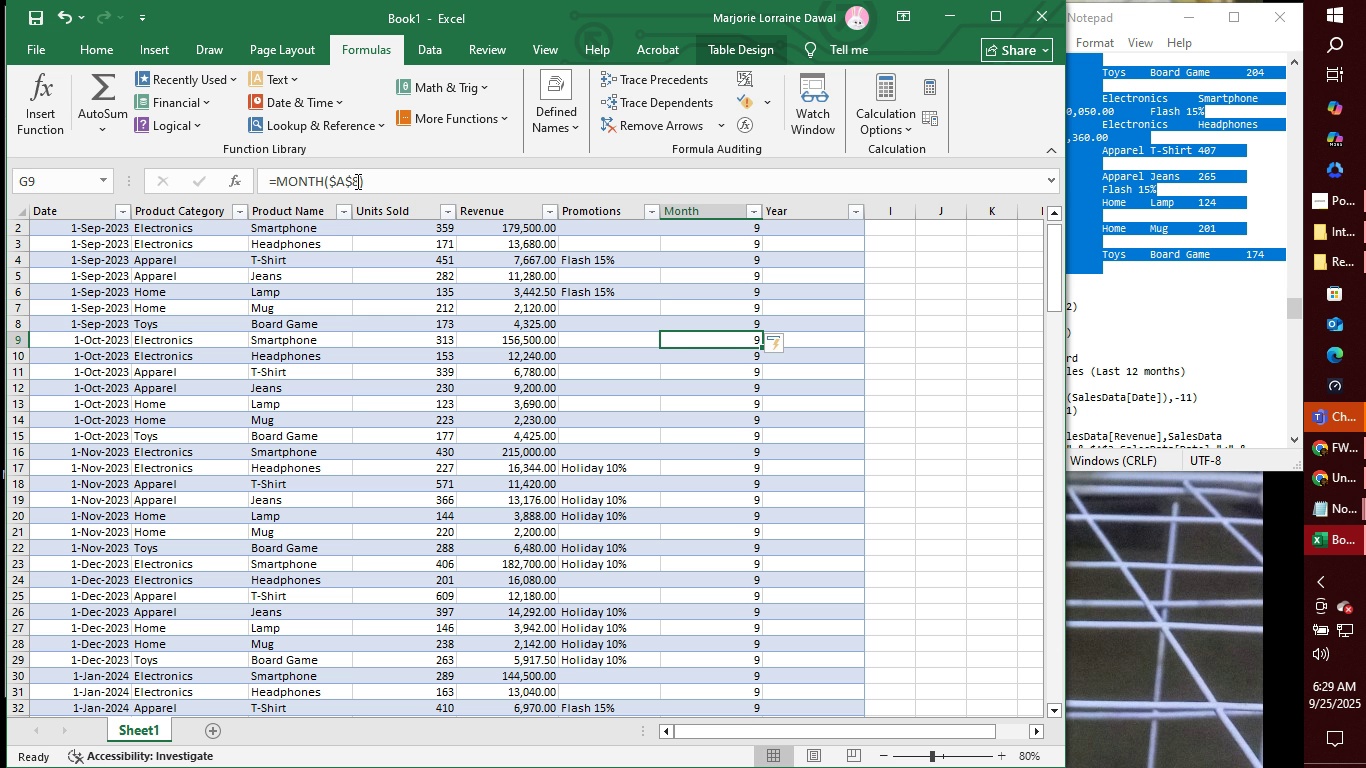 
wait(9.29)
 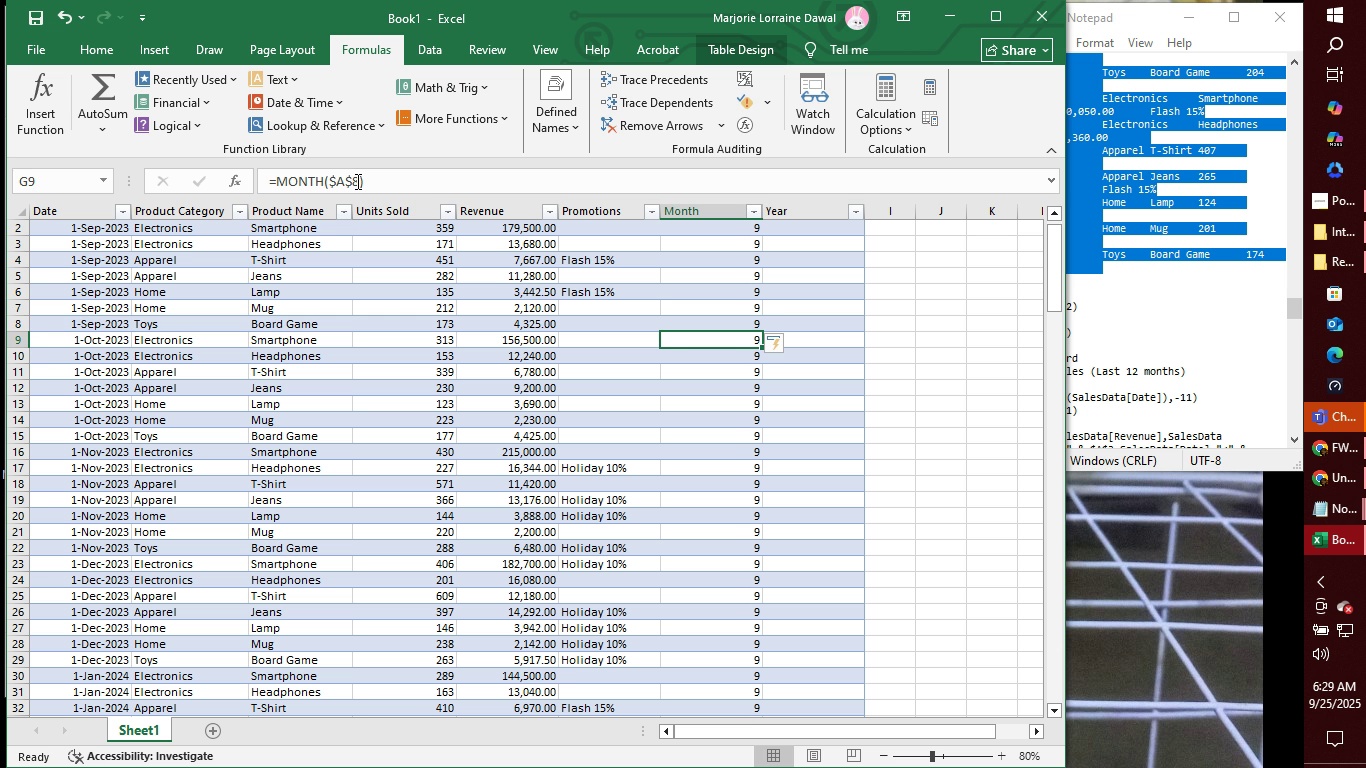 
left_click([356, 181])
 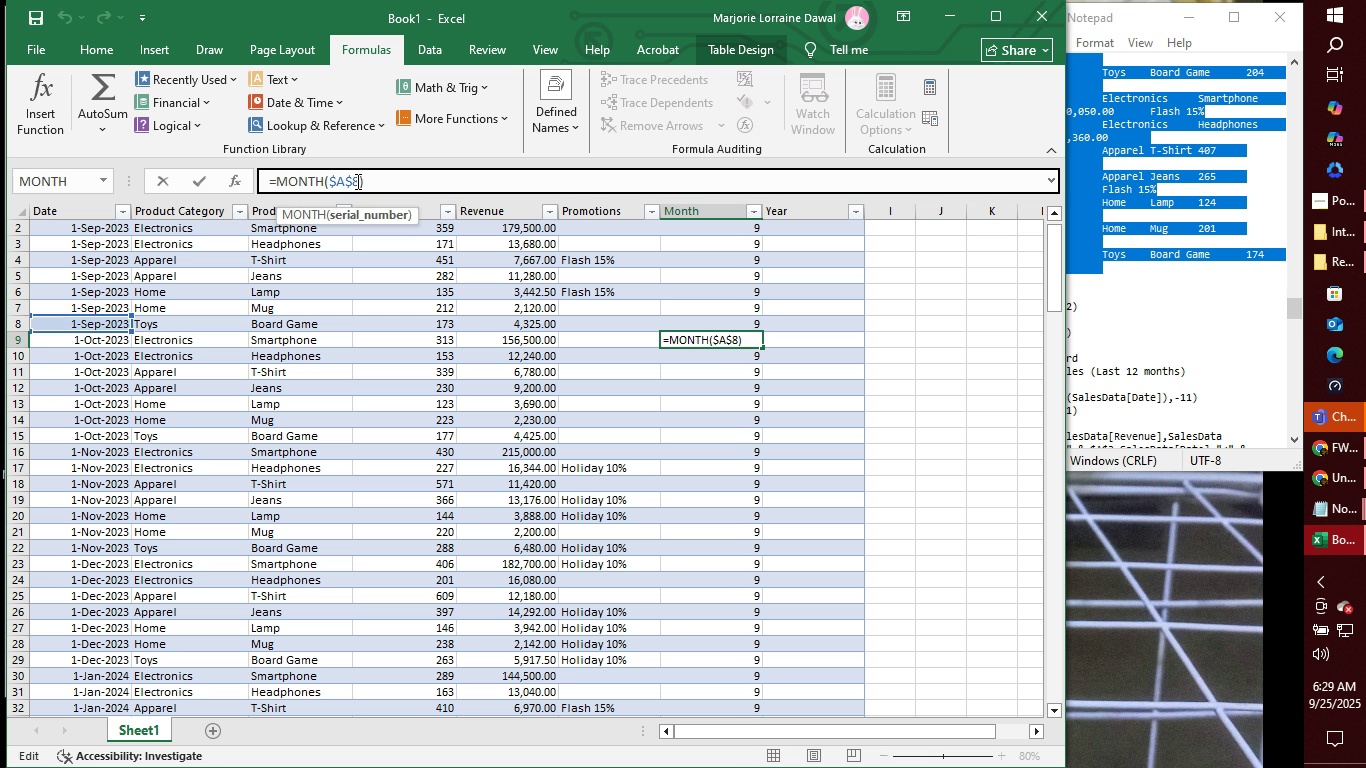 
key(9)
 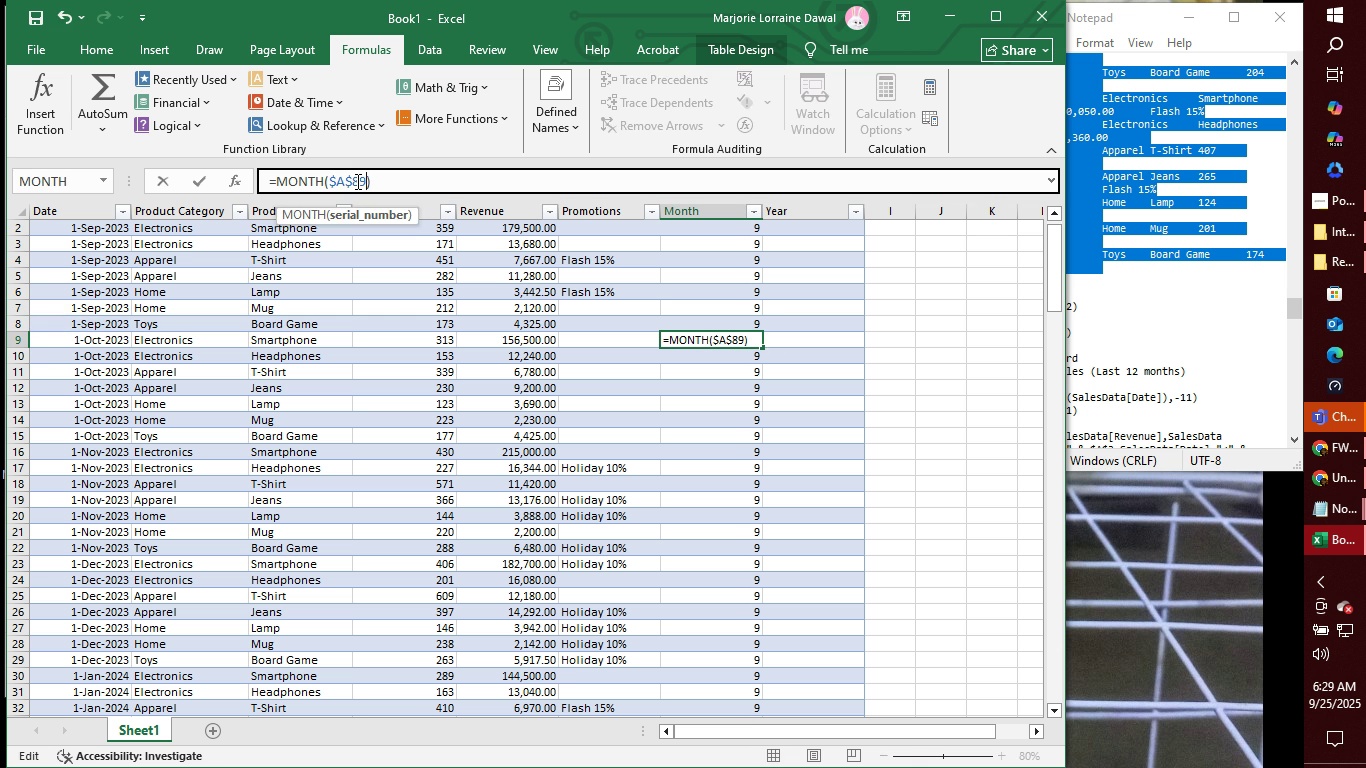 
key(Backspace)
 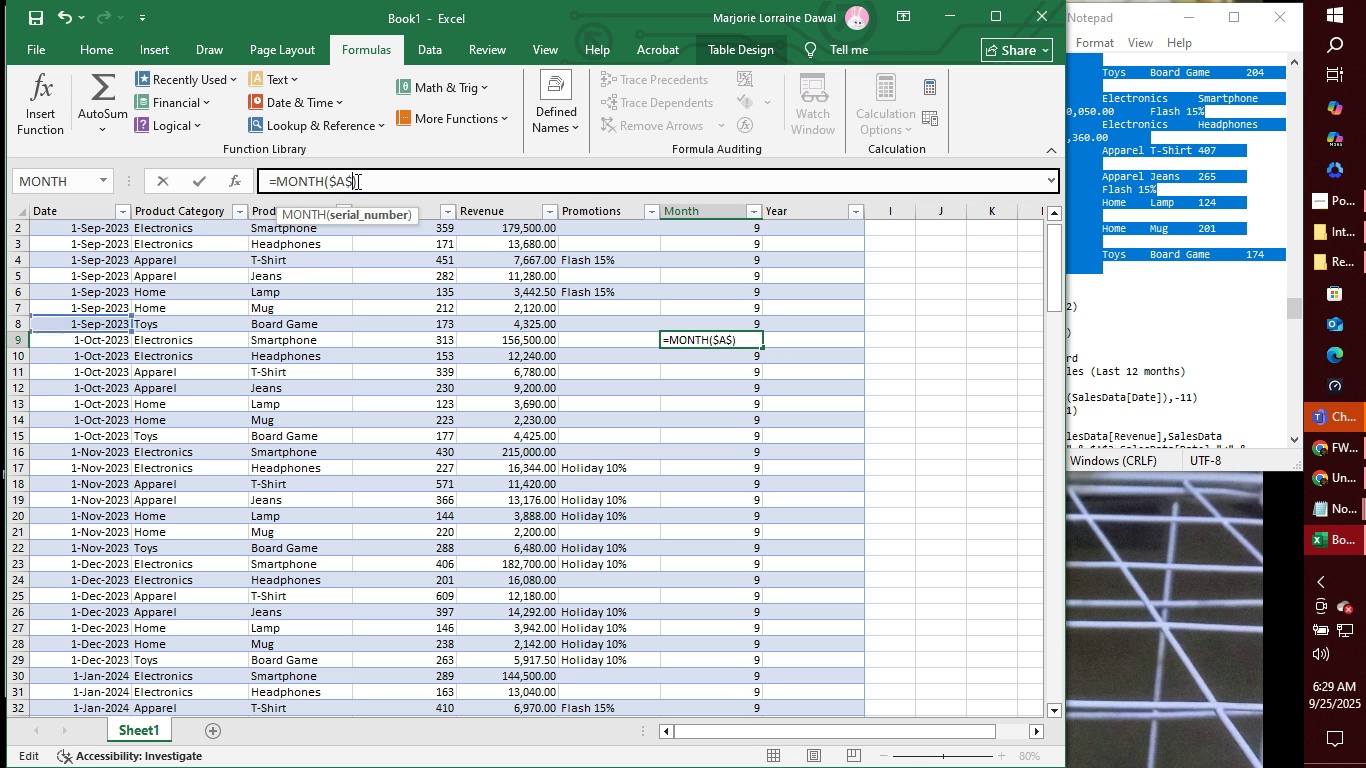 
key(Backspace)
 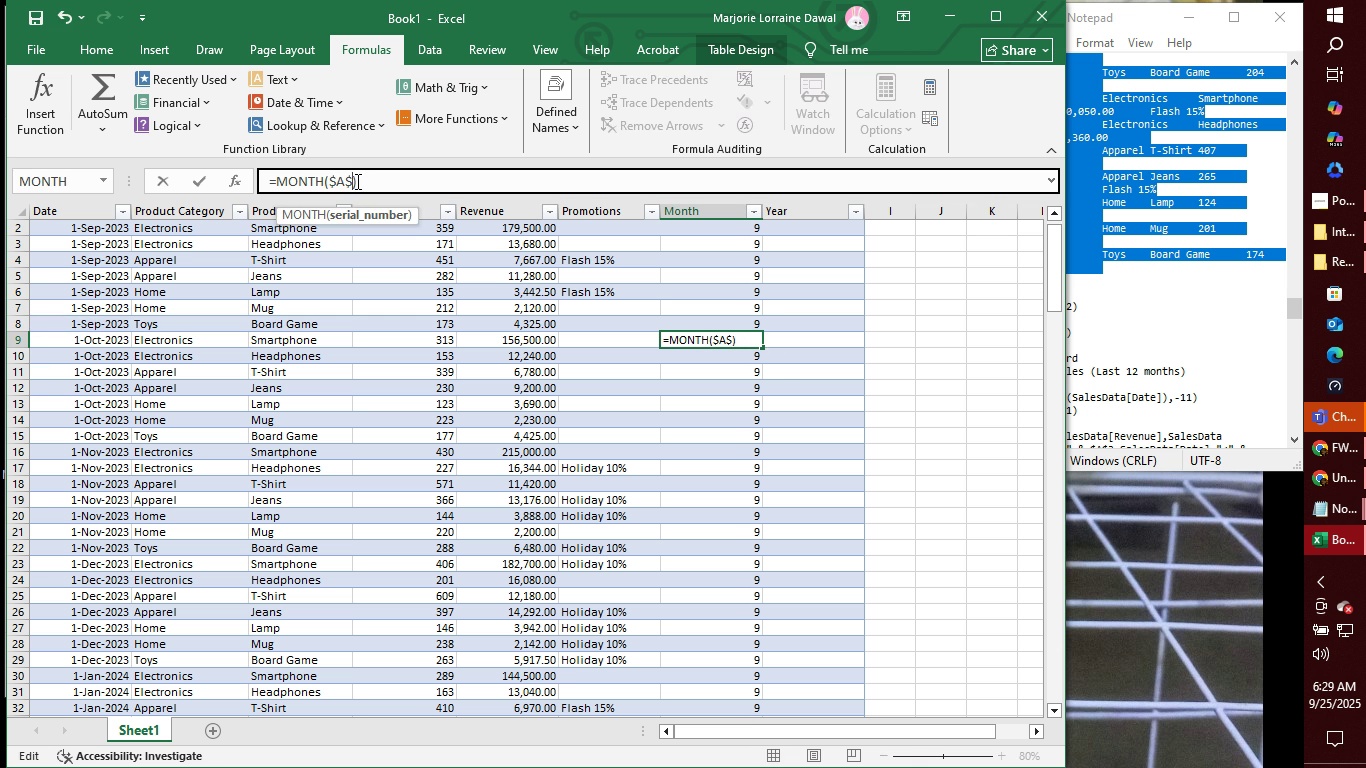 
key(9)
 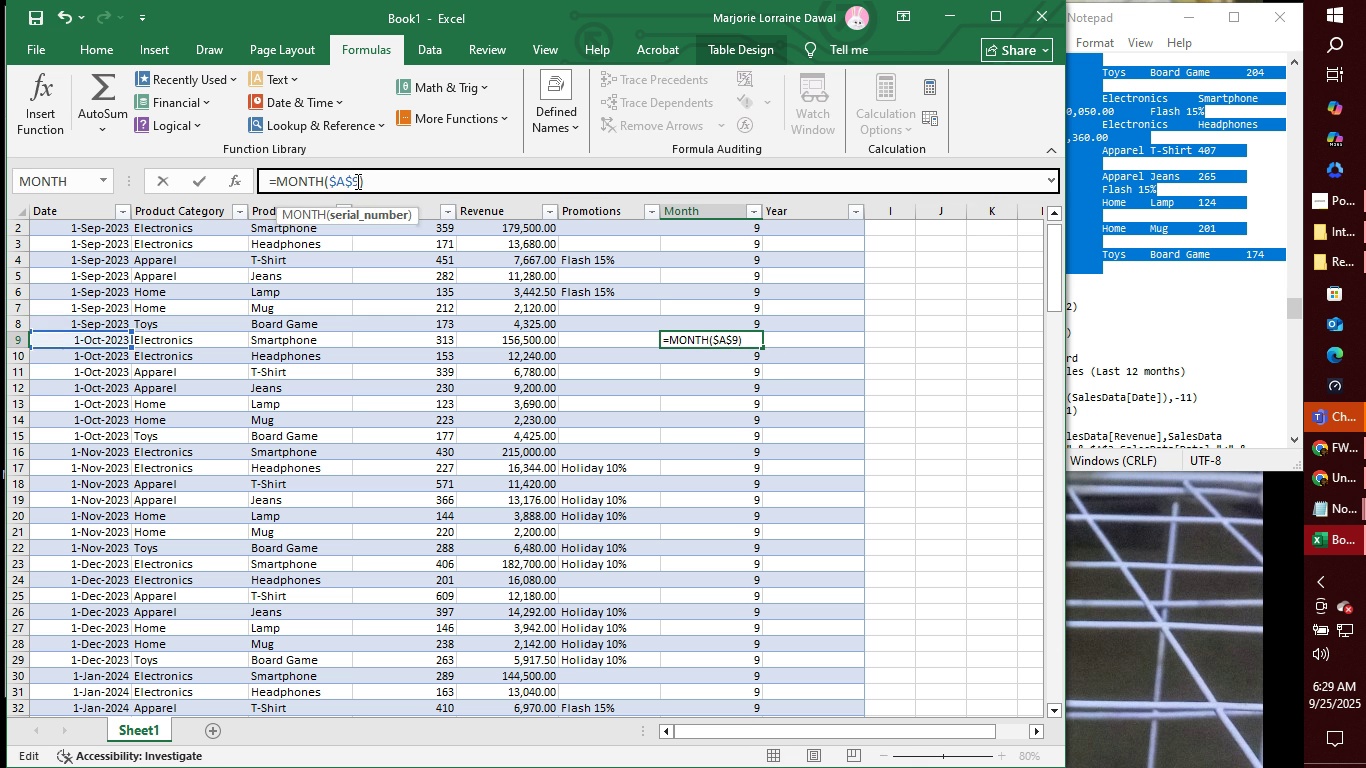 
key(Enter)
 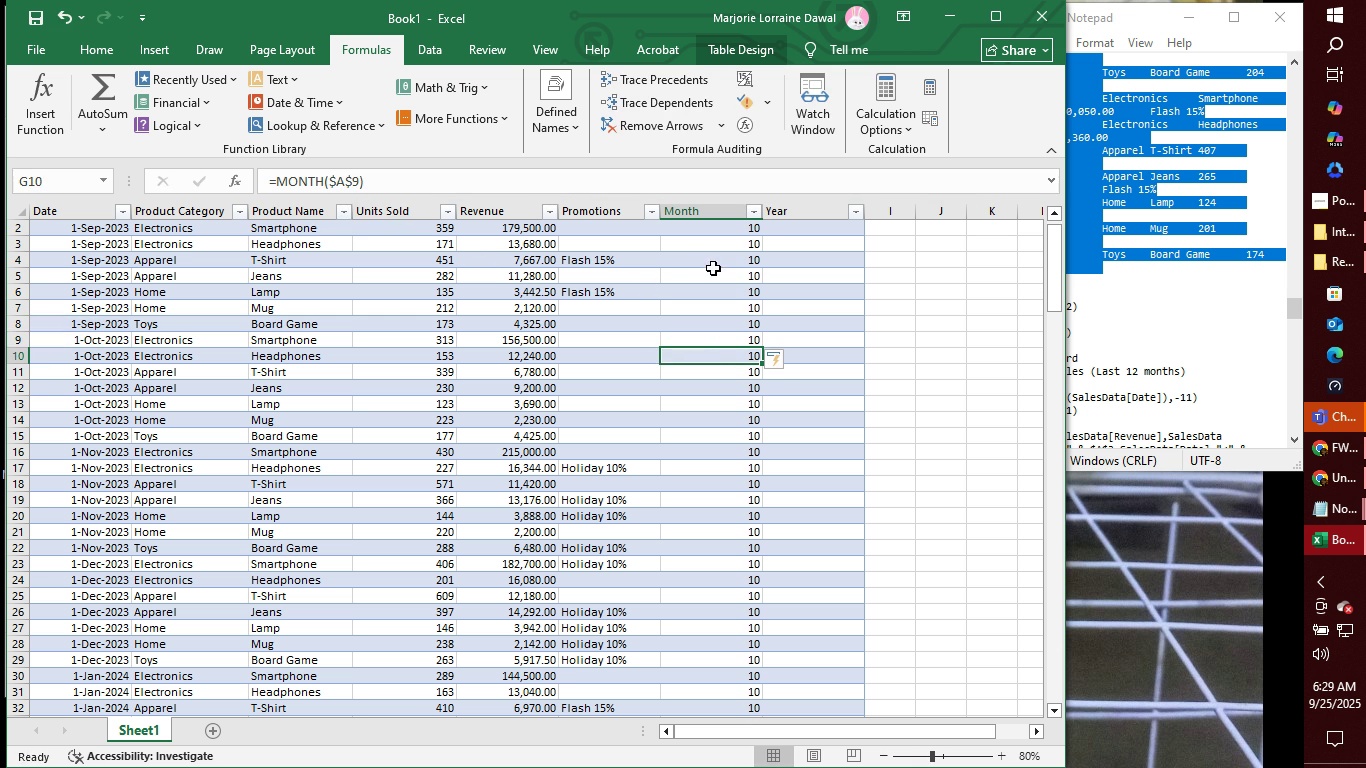 
scroll: coordinate [718, 275], scroll_direction: up, amount: 1.0